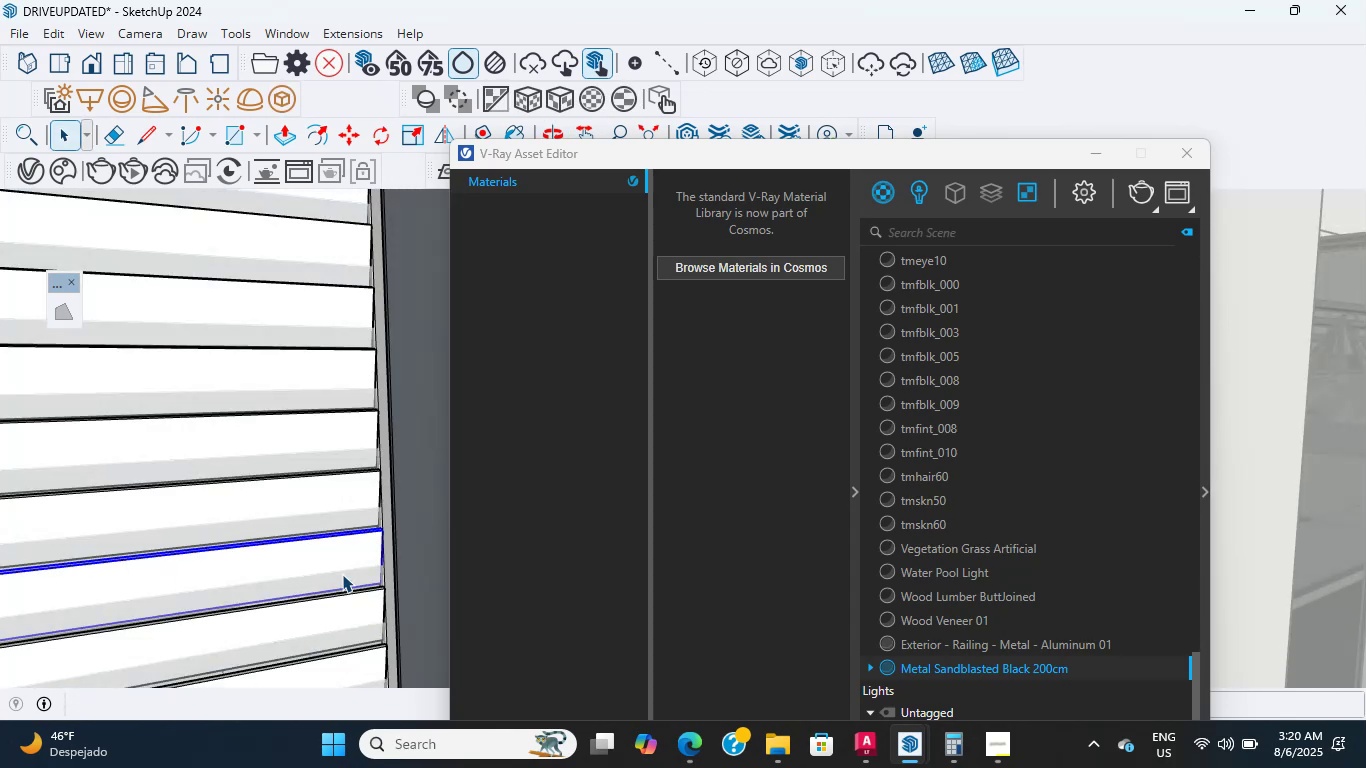 
scroll: coordinate [342, 574], scroll_direction: up, amount: 11.0
 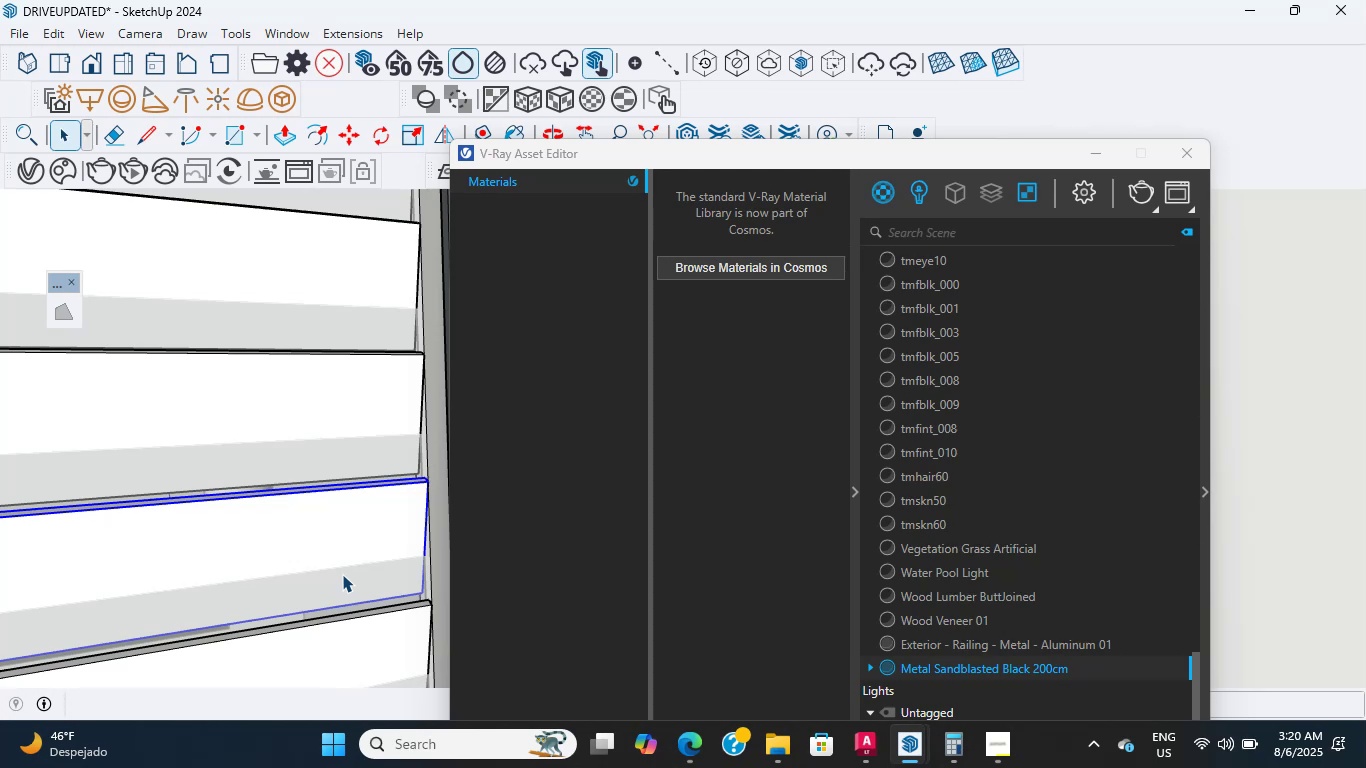 
wait(12.05)
 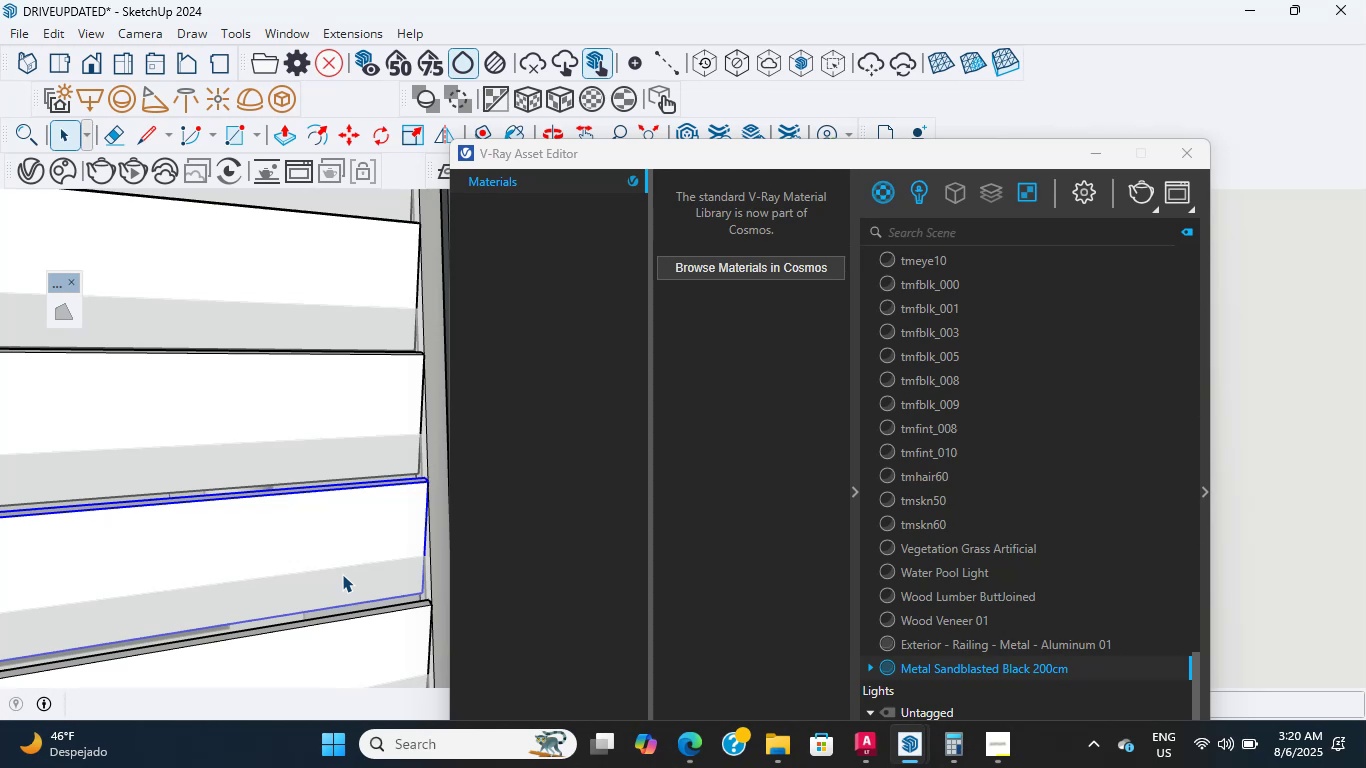 
hold_key(key=CapsLock, duration=1.51)
 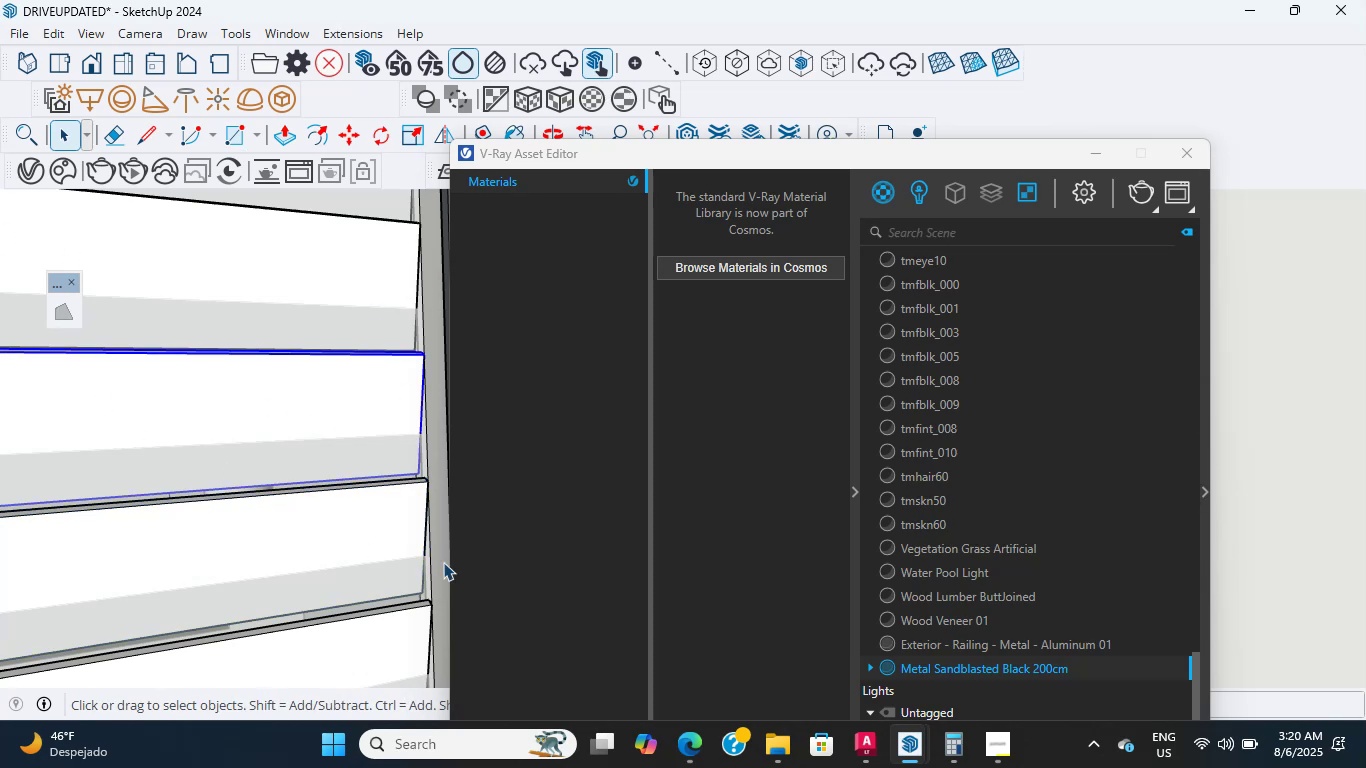 
hold_key(key=CapsLock, duration=1.5)
 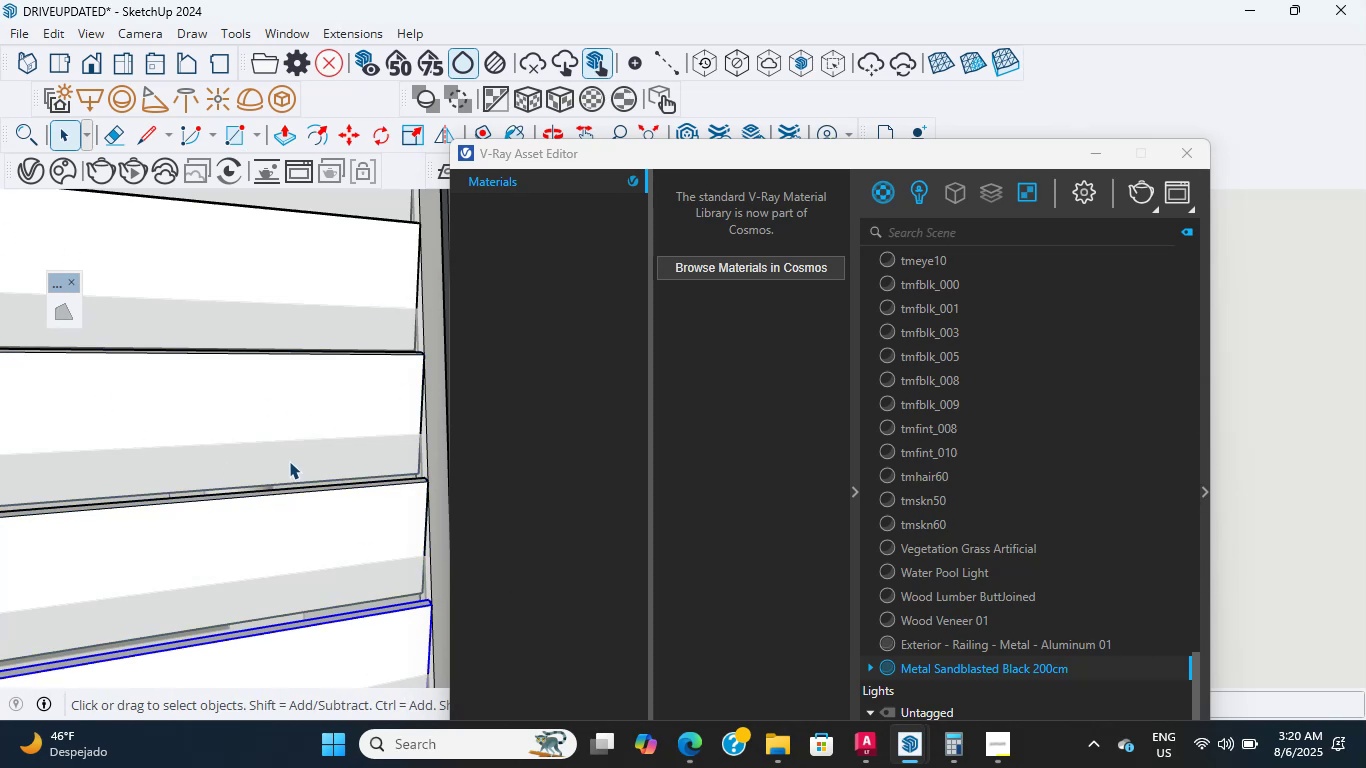 
left_click([126, 423])
 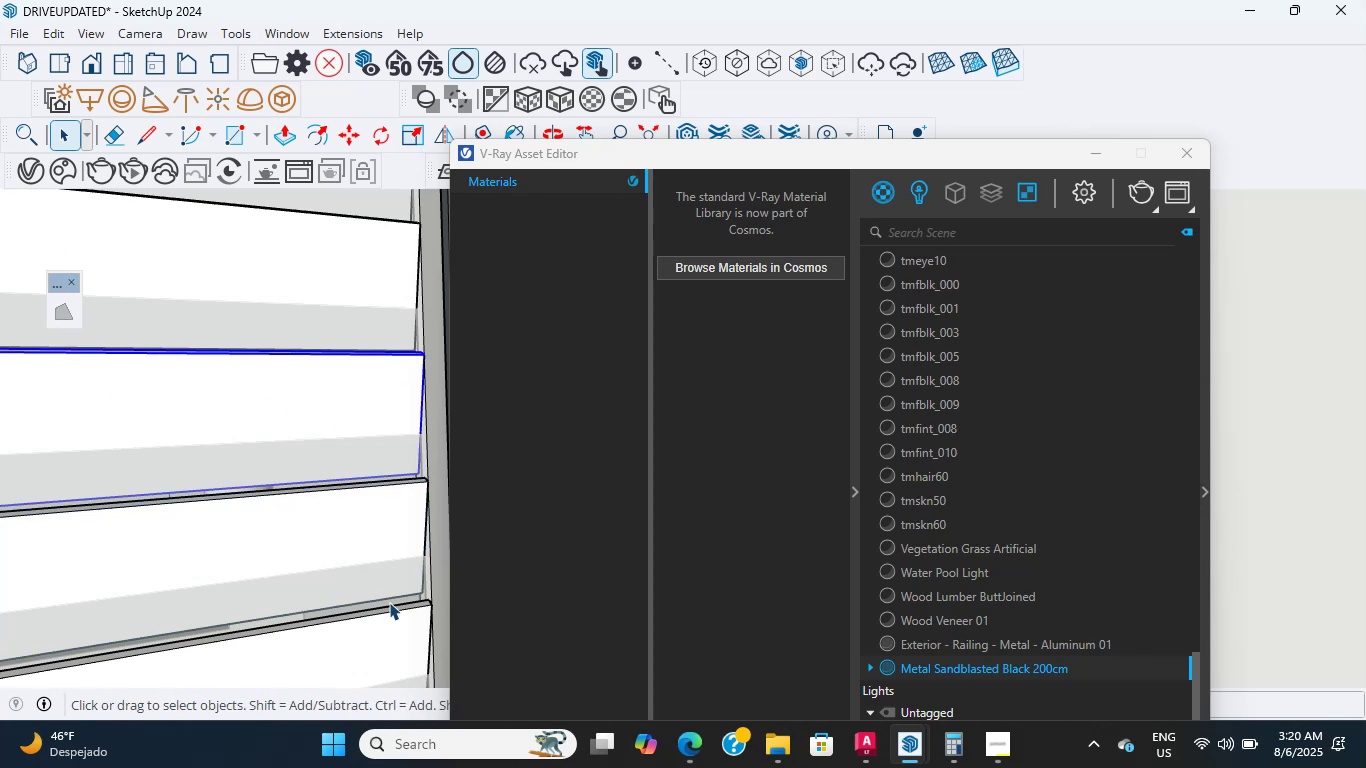 
hold_key(key=CapsLock, duration=1.53)
 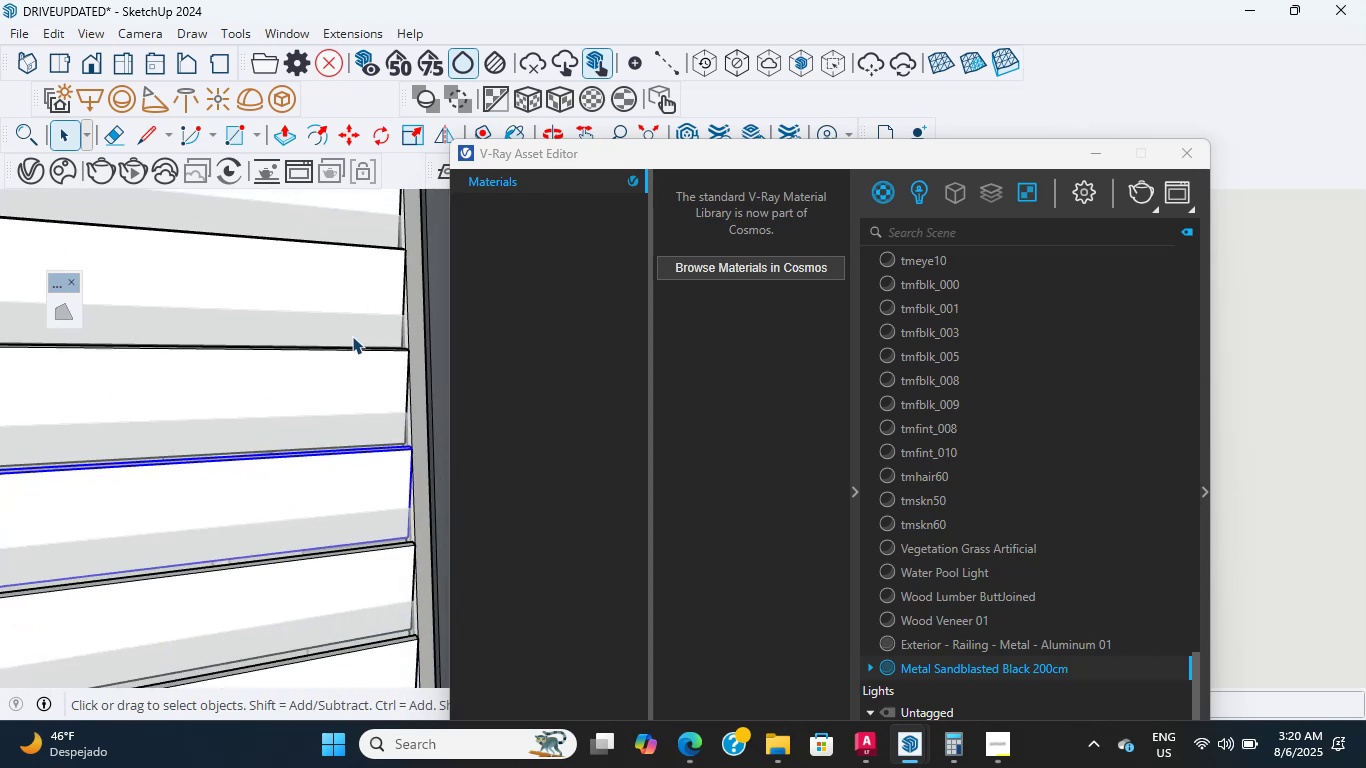 
left_click([412, 631])
 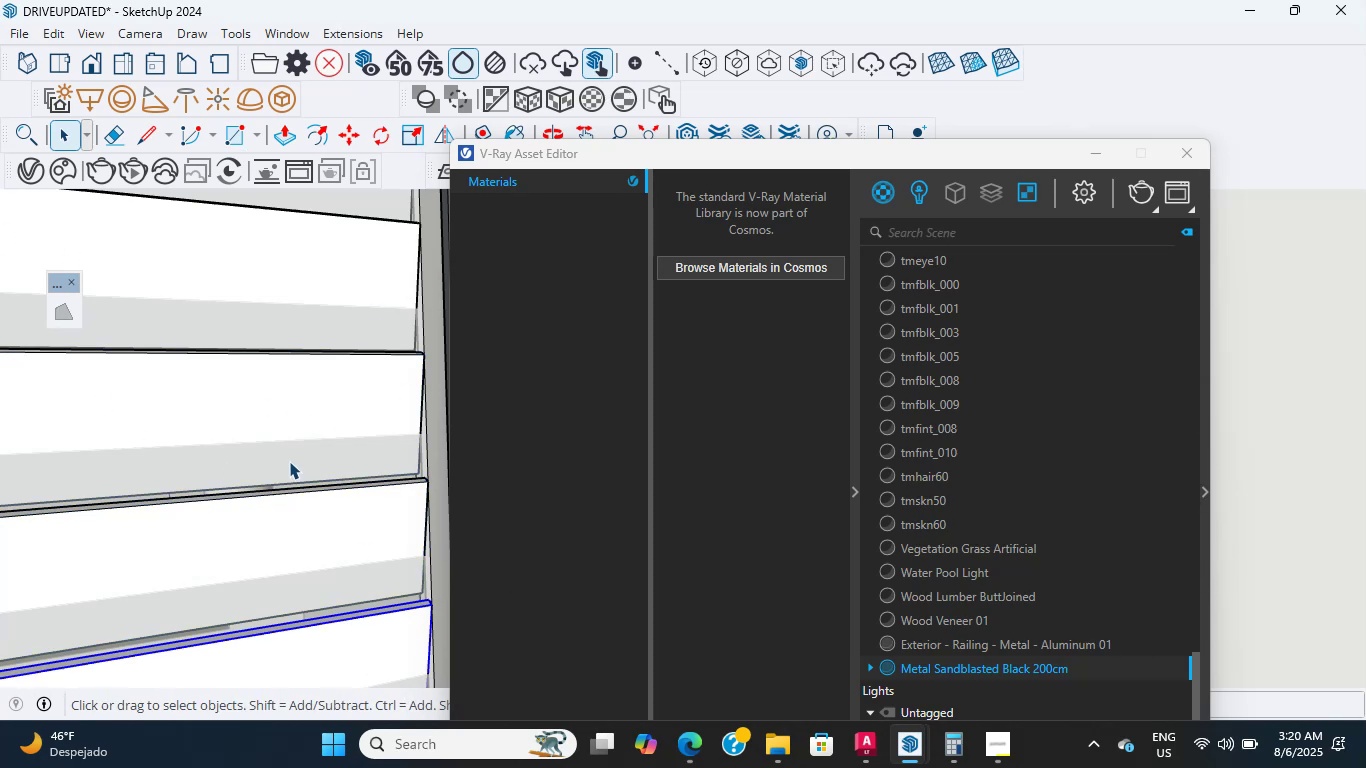 
double_click([289, 461])
 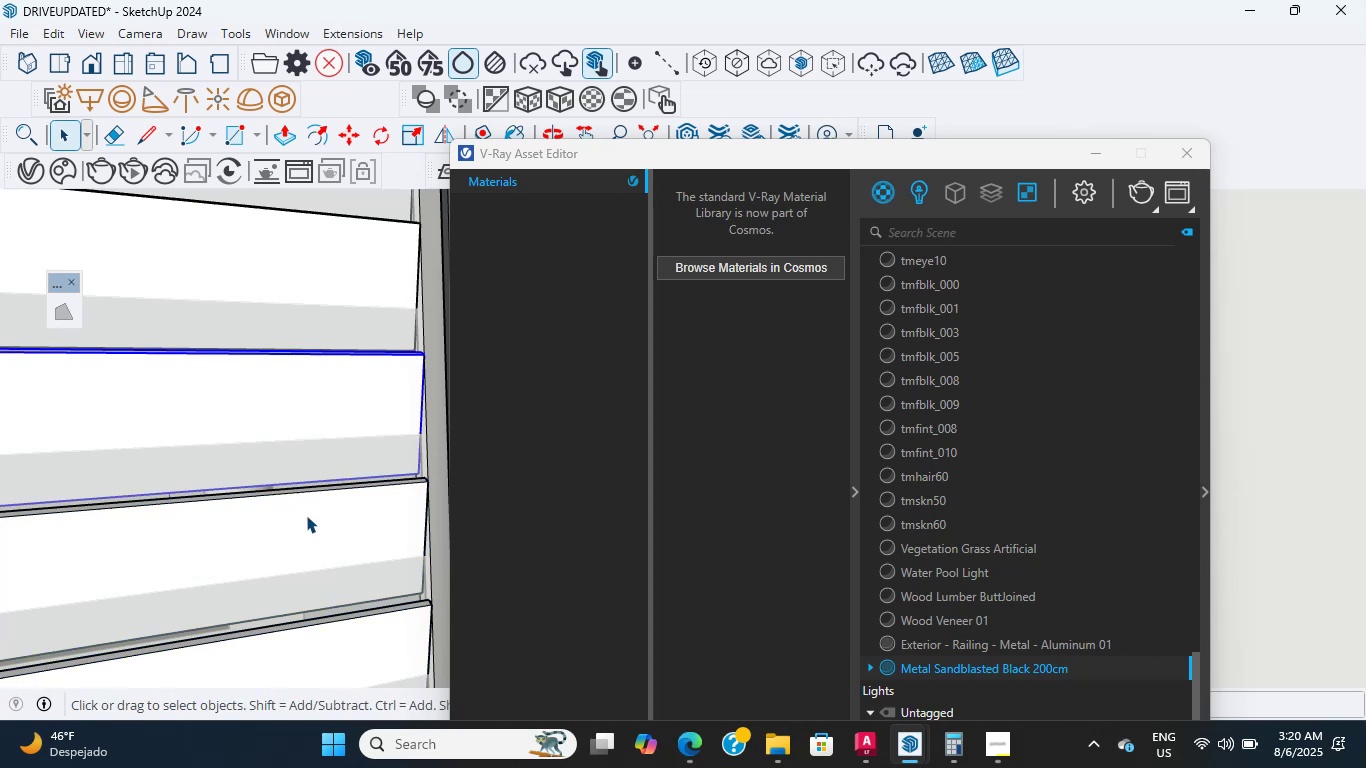 
triple_click([306, 518])
 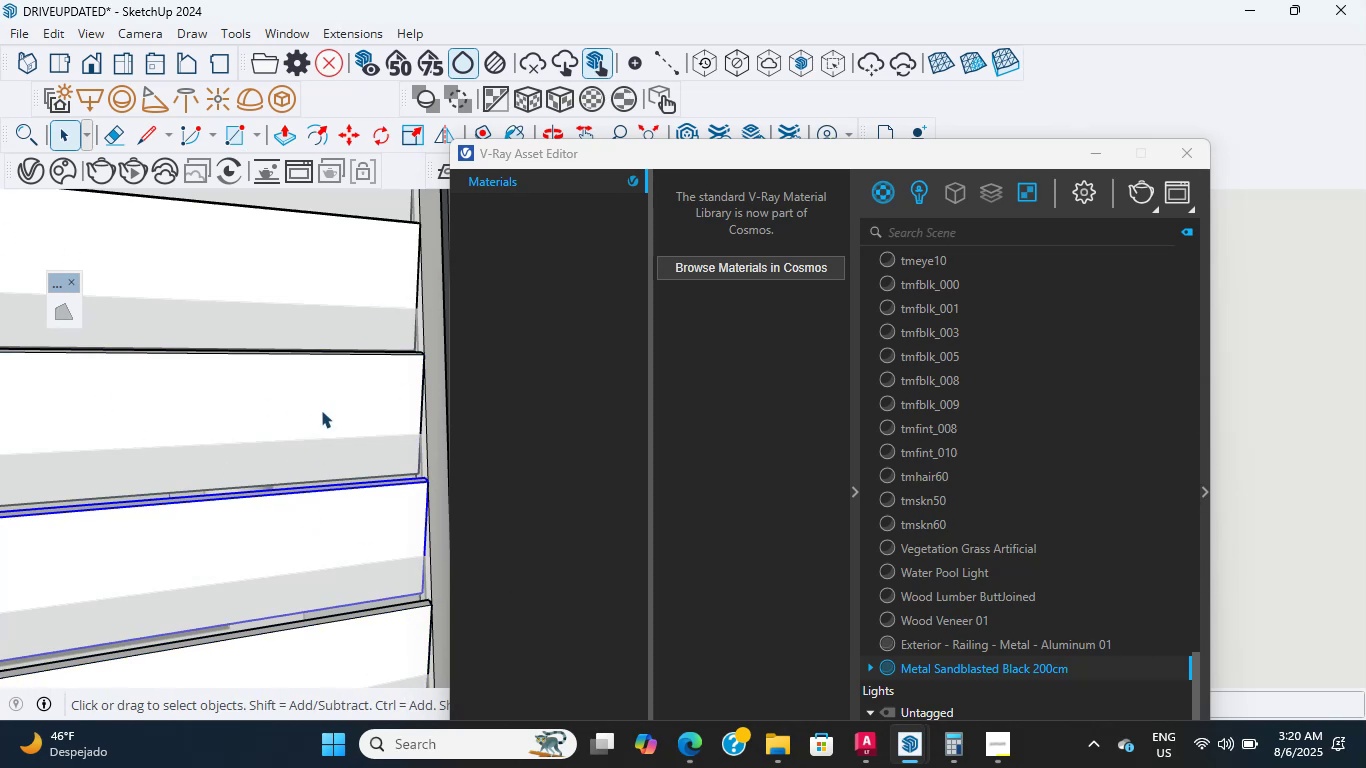 
hold_key(key=CapsLock, duration=0.36)
 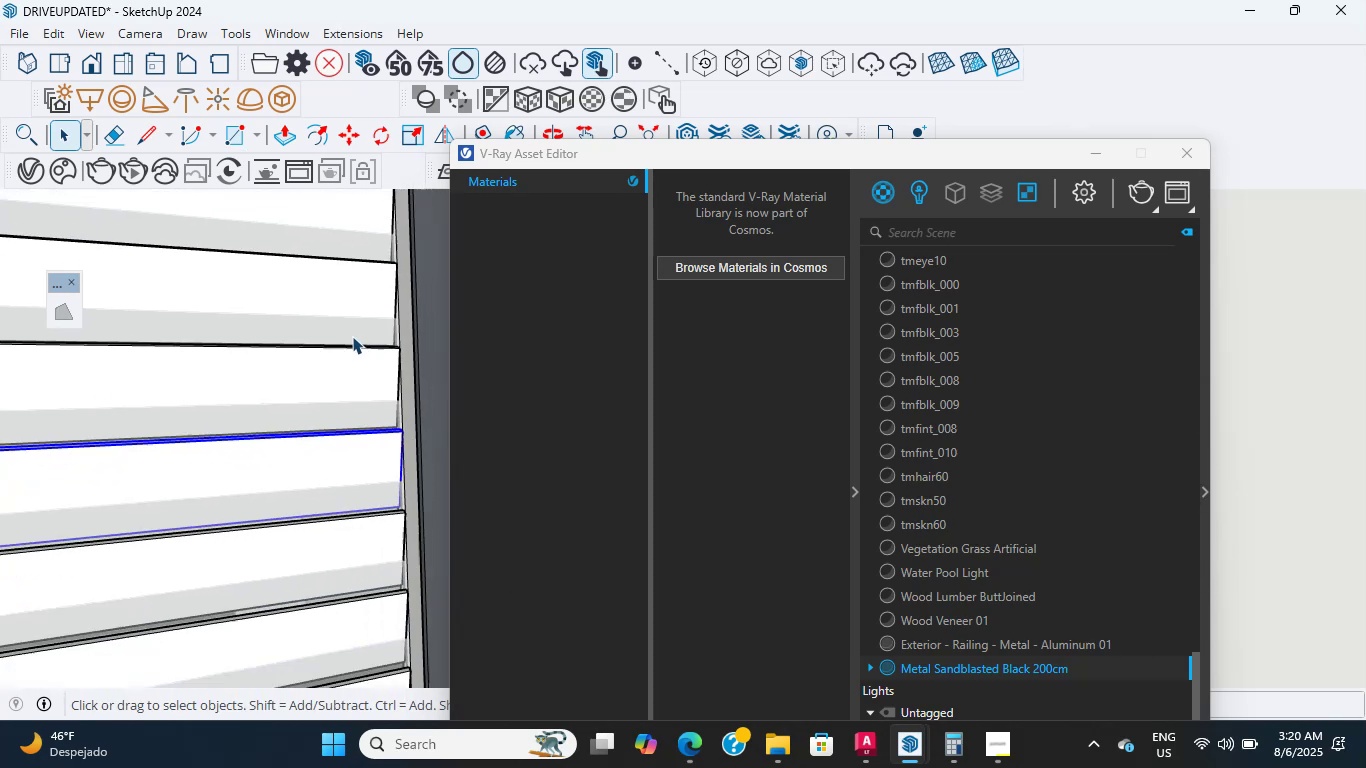 
scroll: coordinate [285, 287], scroll_direction: down, amount: 12.0
 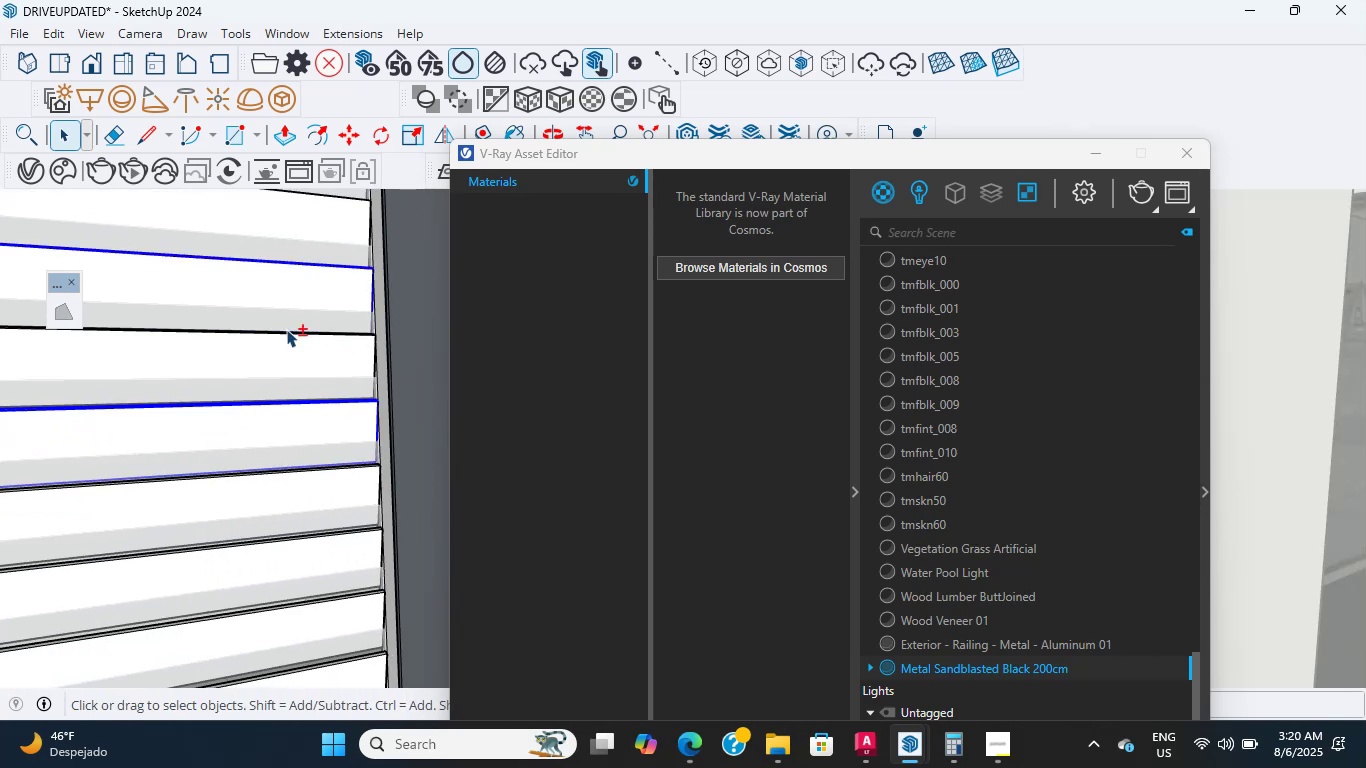 
hold_key(key=ShiftLeft, duration=4.2)
left_click([265, 504])
 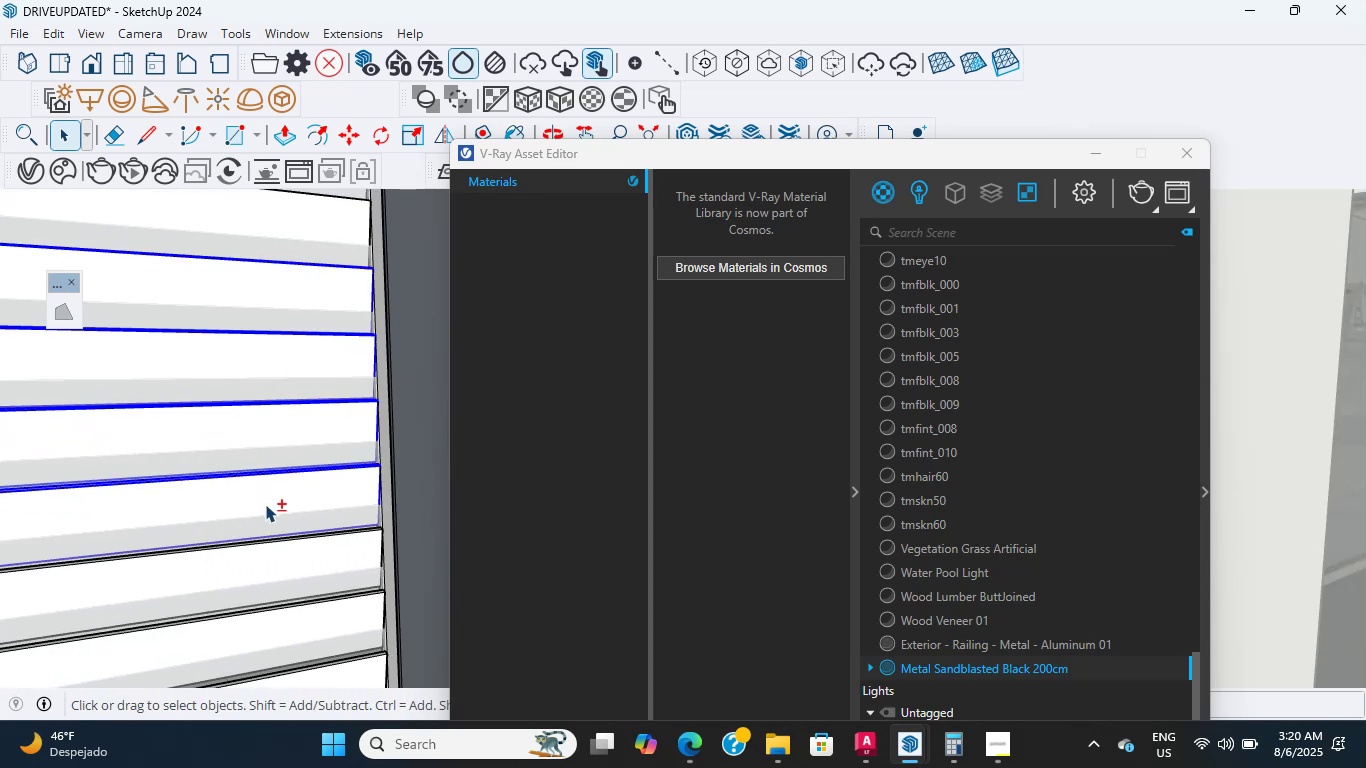 
scroll: coordinate [247, 498], scroll_direction: down, amount: 1.0
 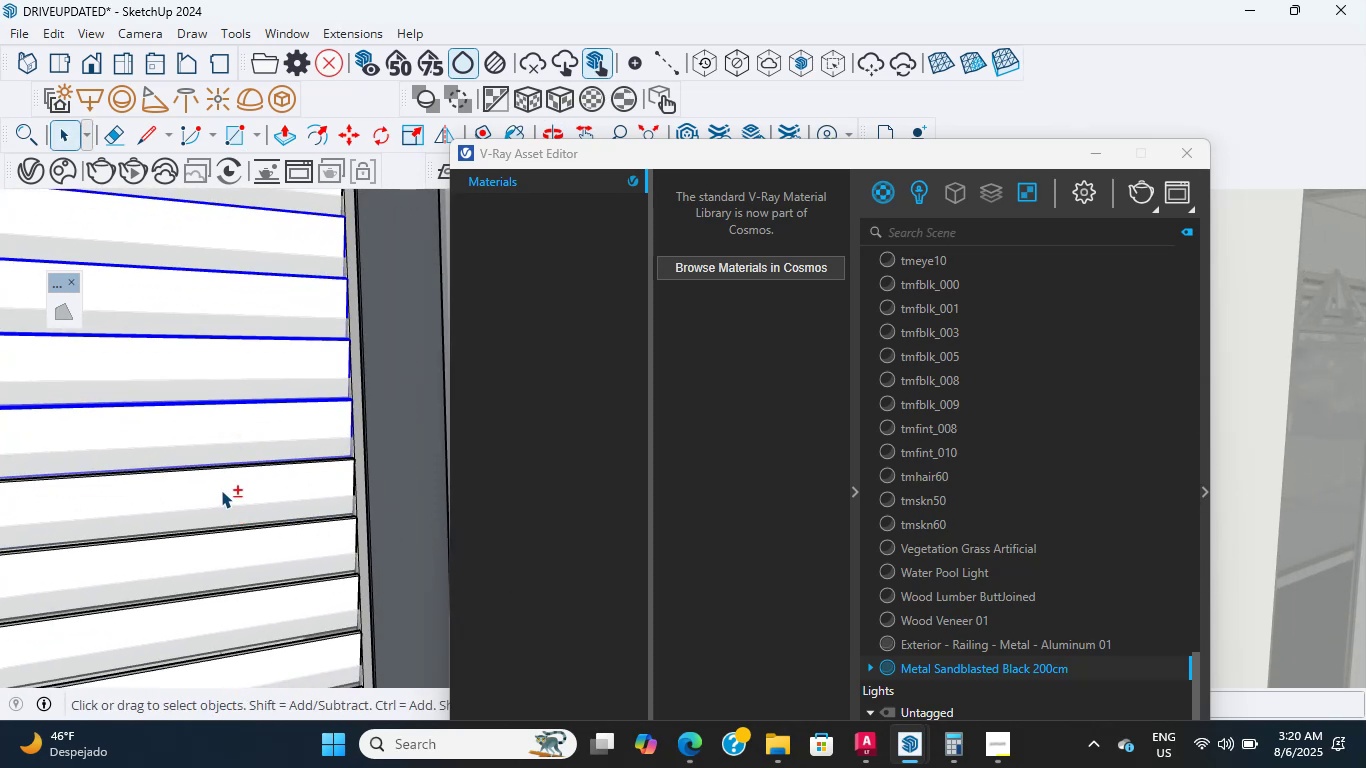 
double_click([215, 552])
 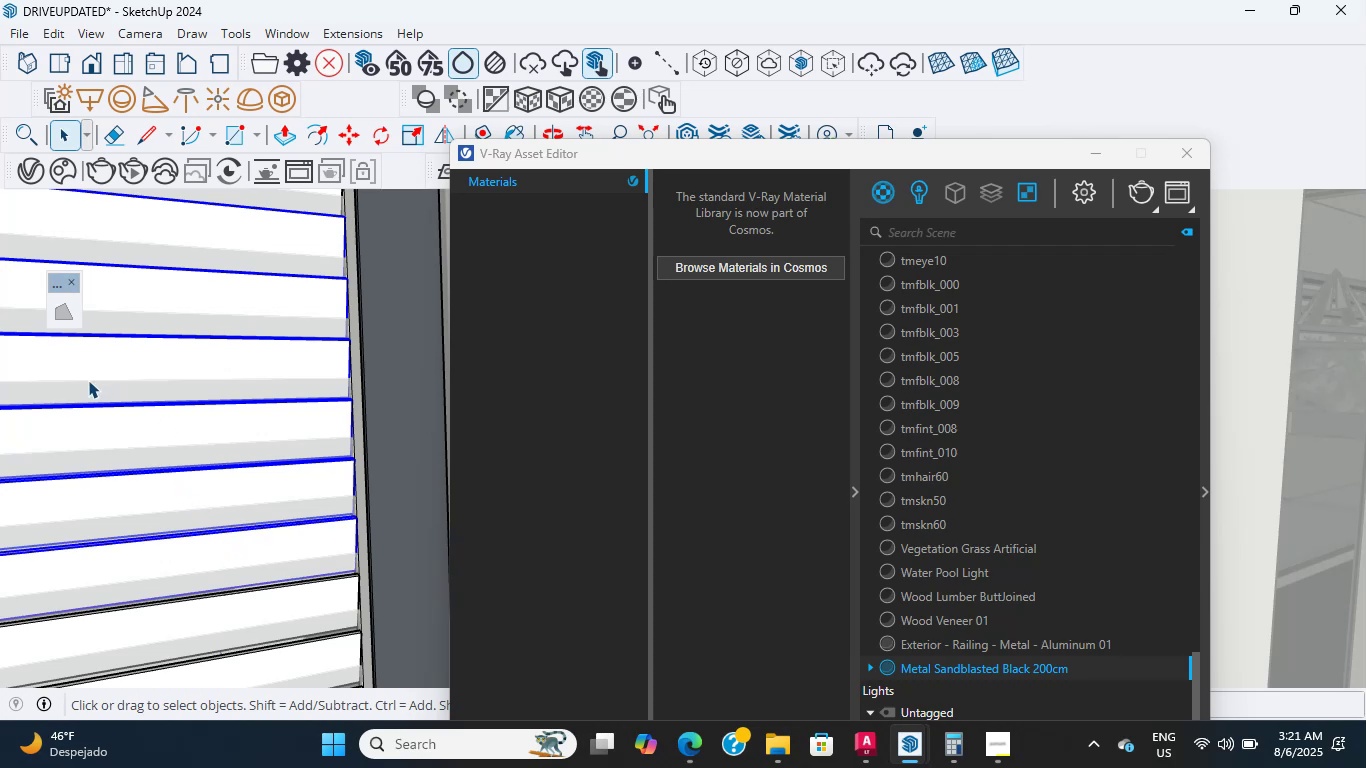 
wait(5.0)
 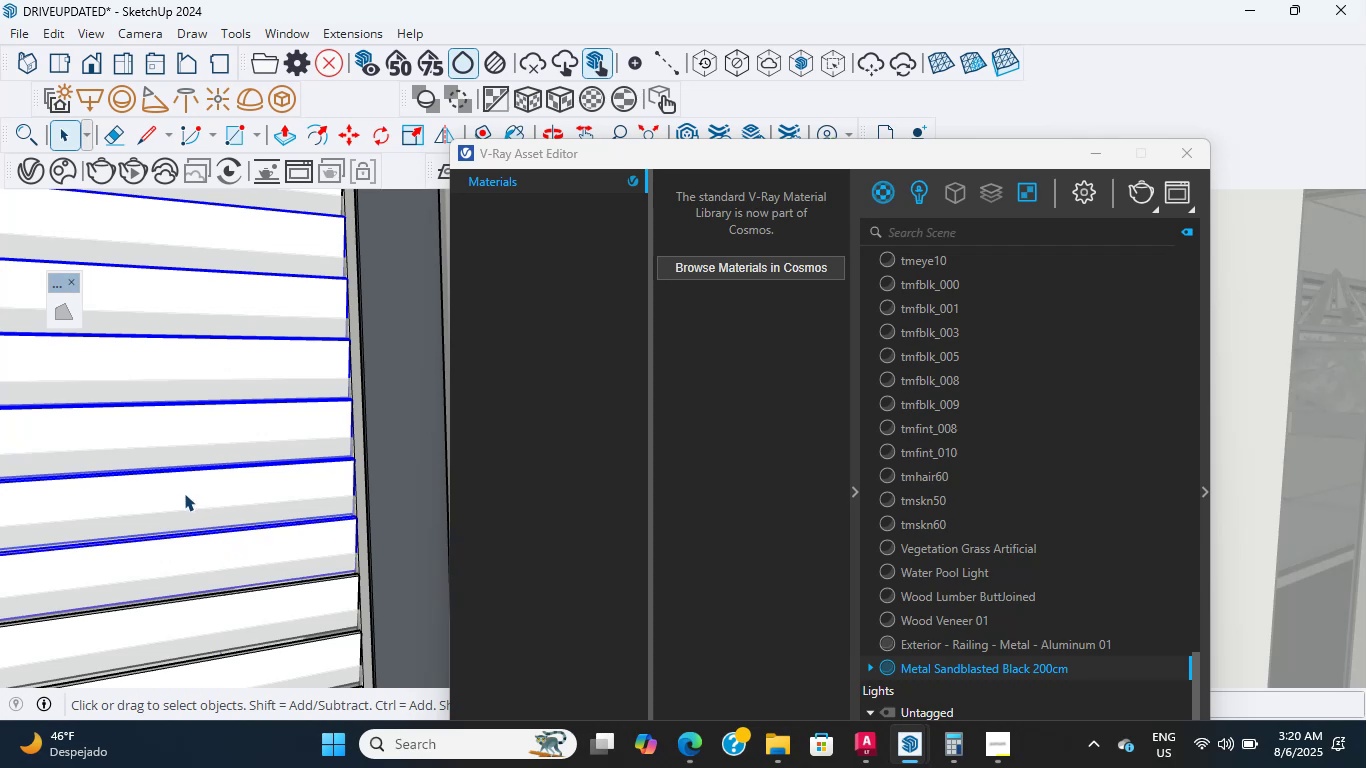 
scroll: coordinate [228, 556], scroll_direction: down, amount: 3.0
 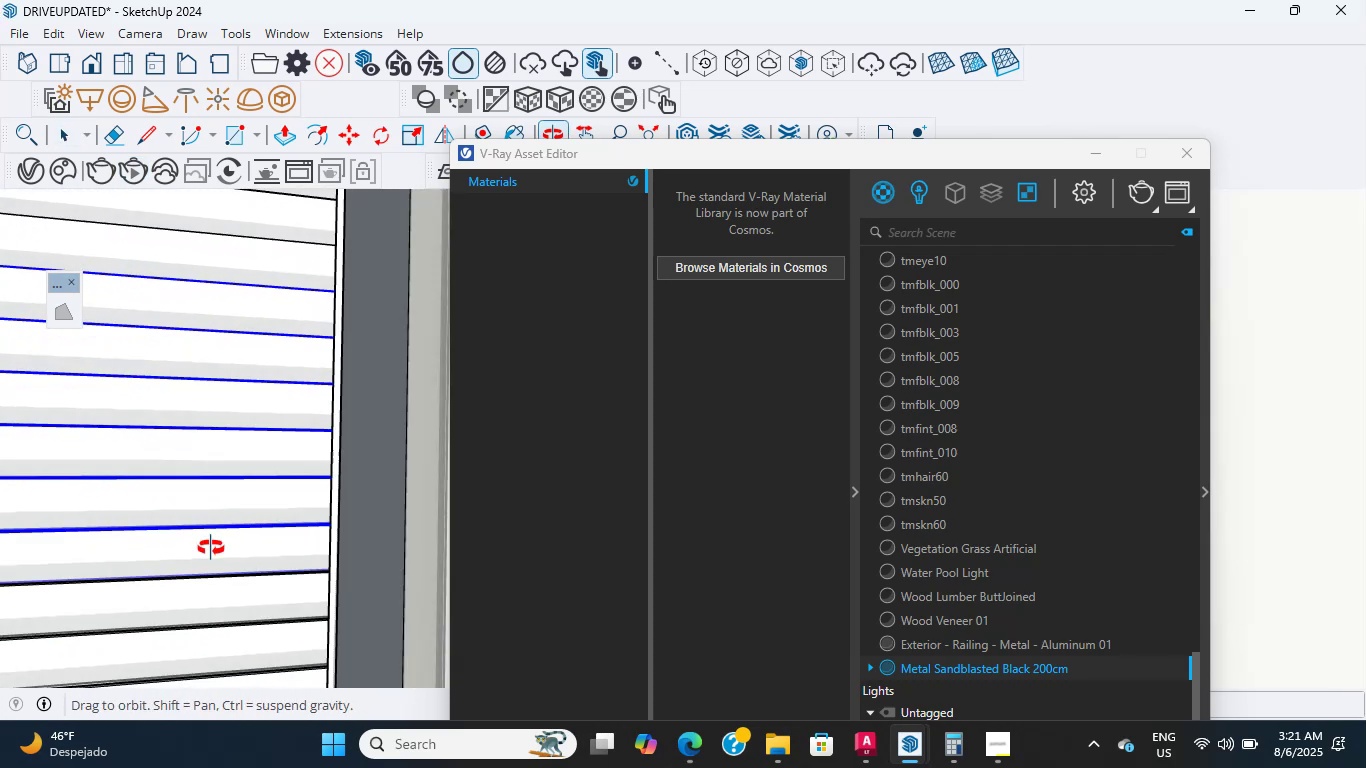 
scroll: coordinate [197, 579], scroll_direction: up, amount: 6.0
 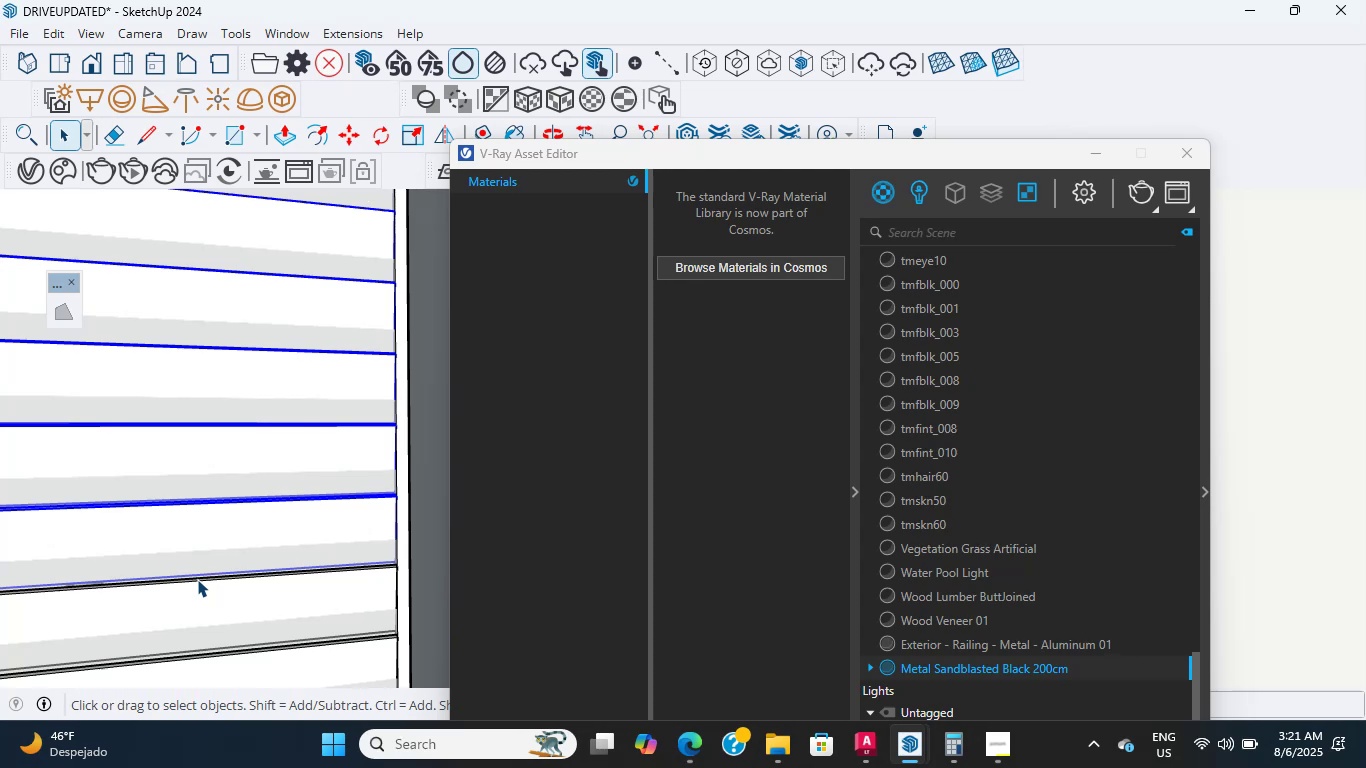 
wait(9.26)
 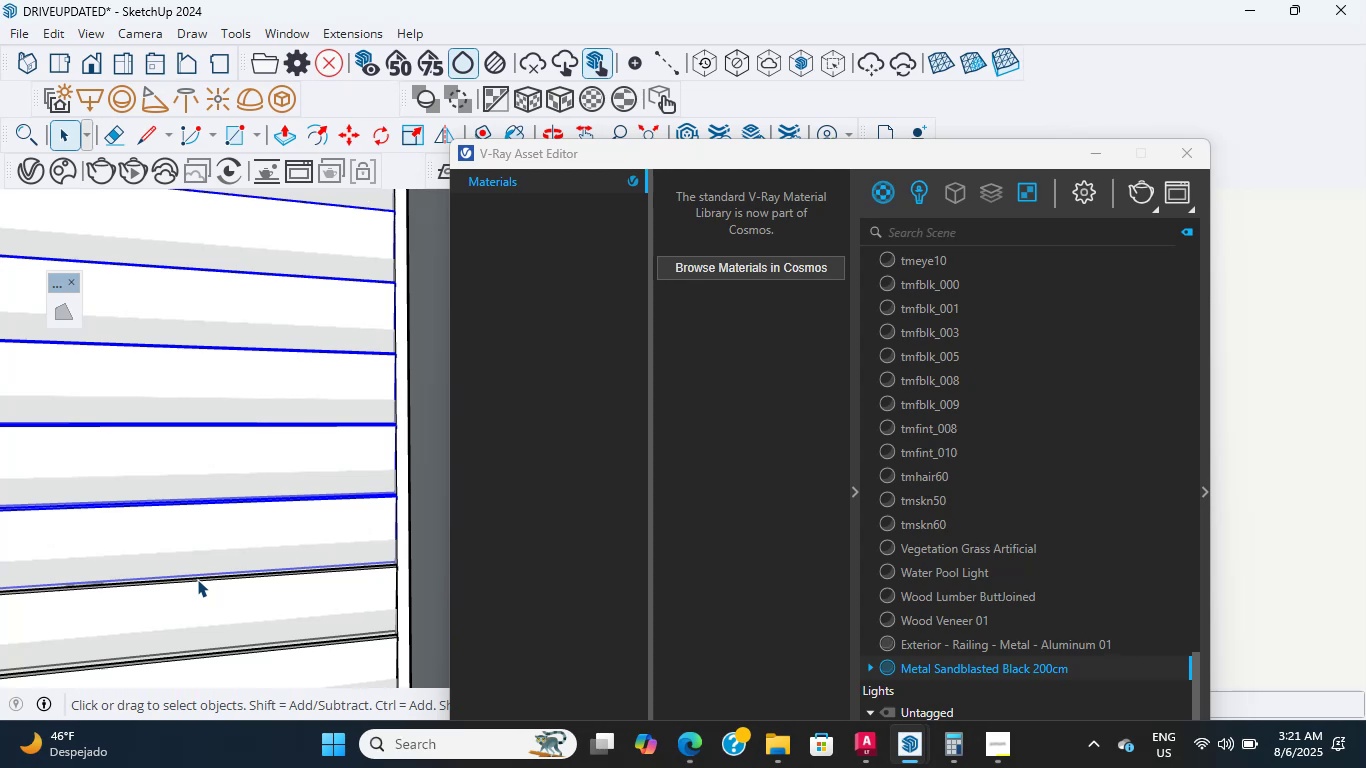 
scroll: coordinate [222, 538], scroll_direction: up, amount: 5.0
 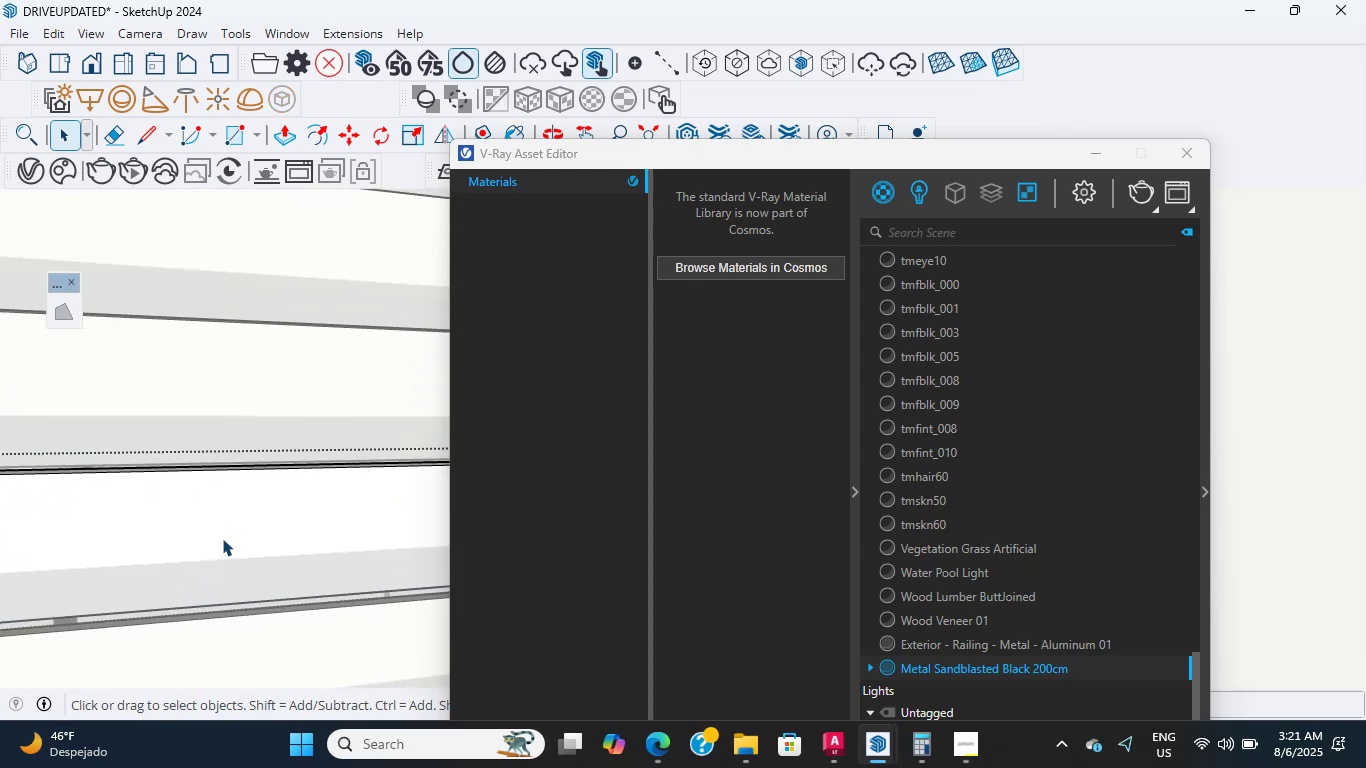 
double_click([222, 538])
 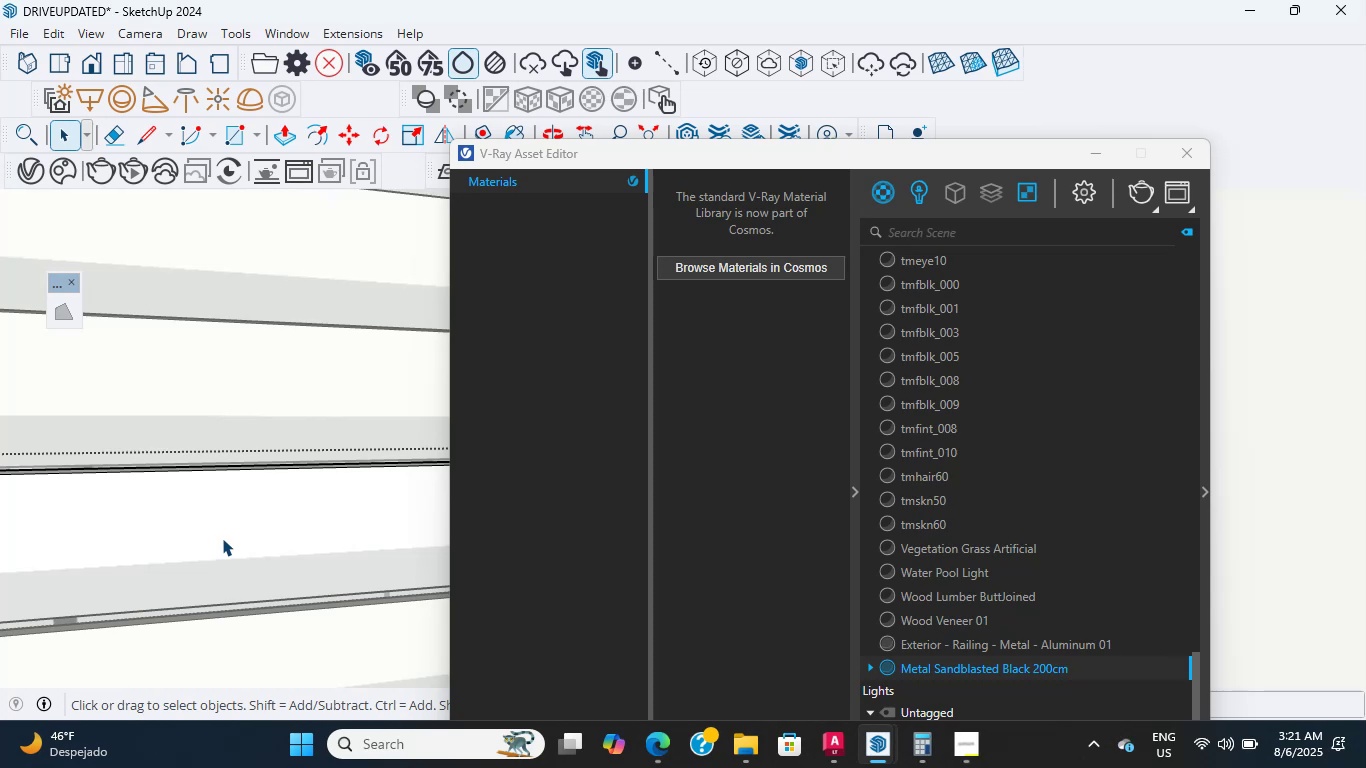 
double_click([222, 538])
 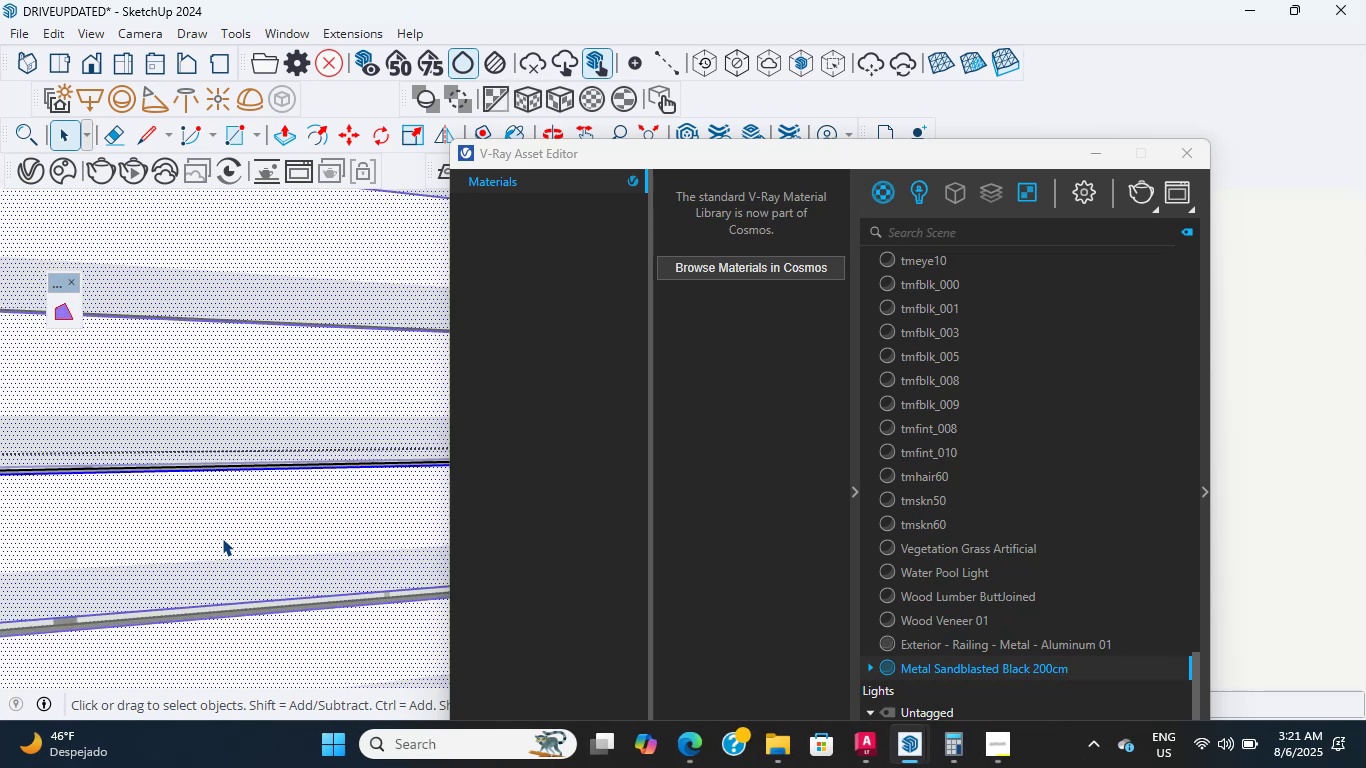 
triple_click([222, 538])
 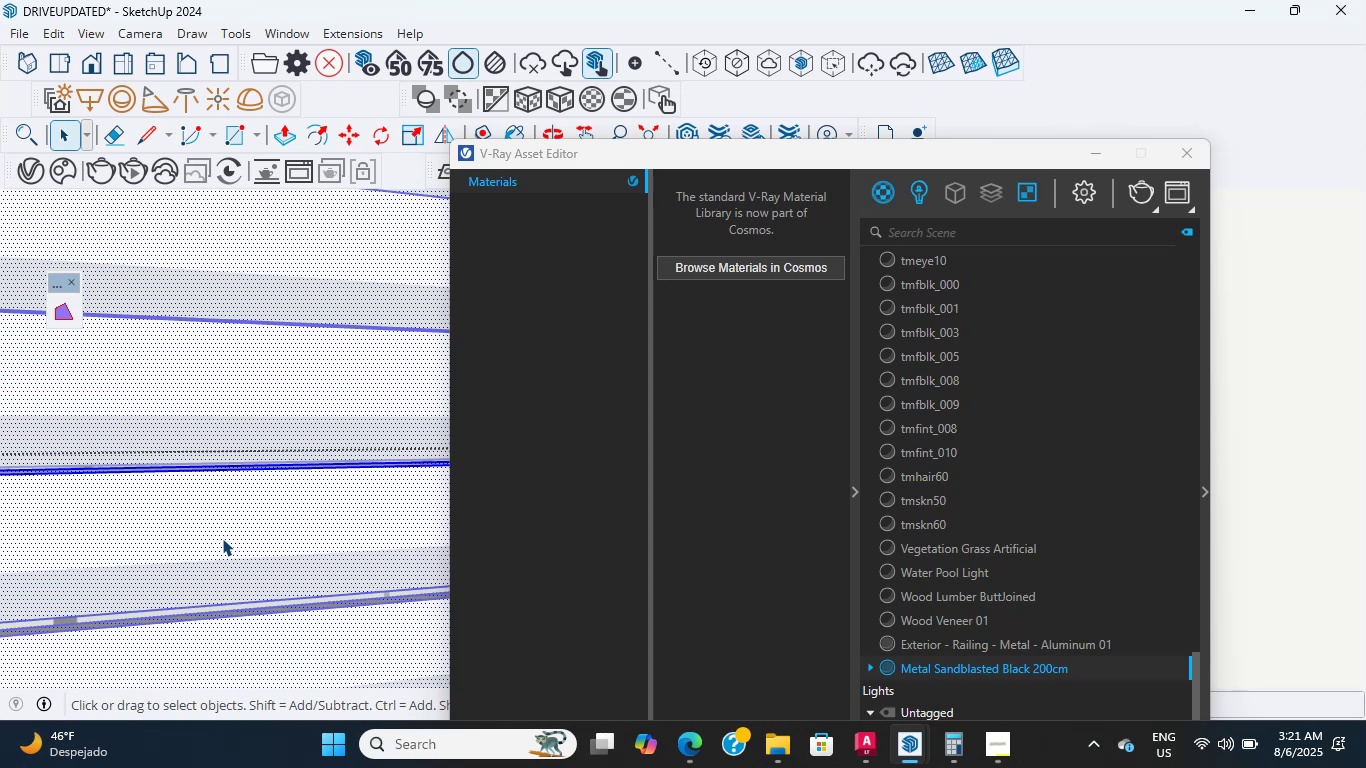 
wait(12.99)
 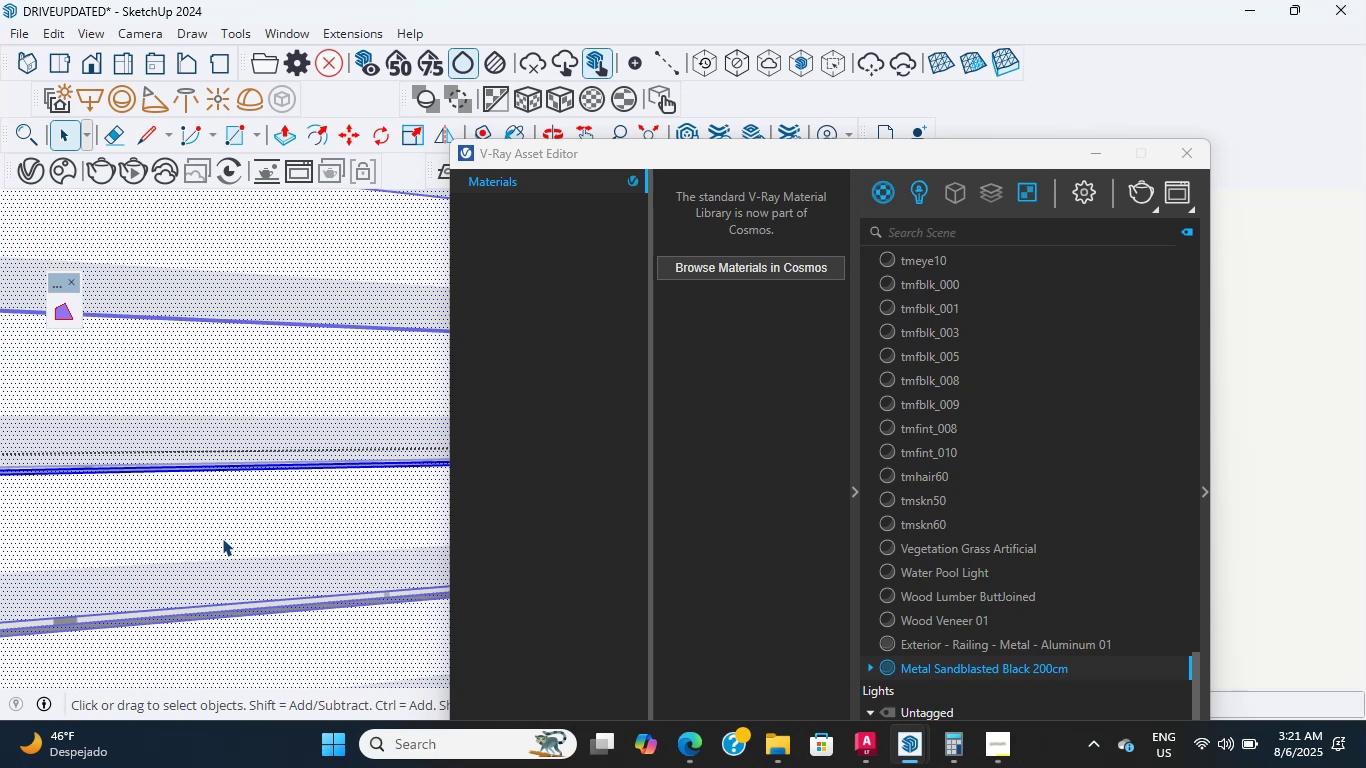 
scroll: coordinate [222, 538], scroll_direction: up, amount: 15.0
 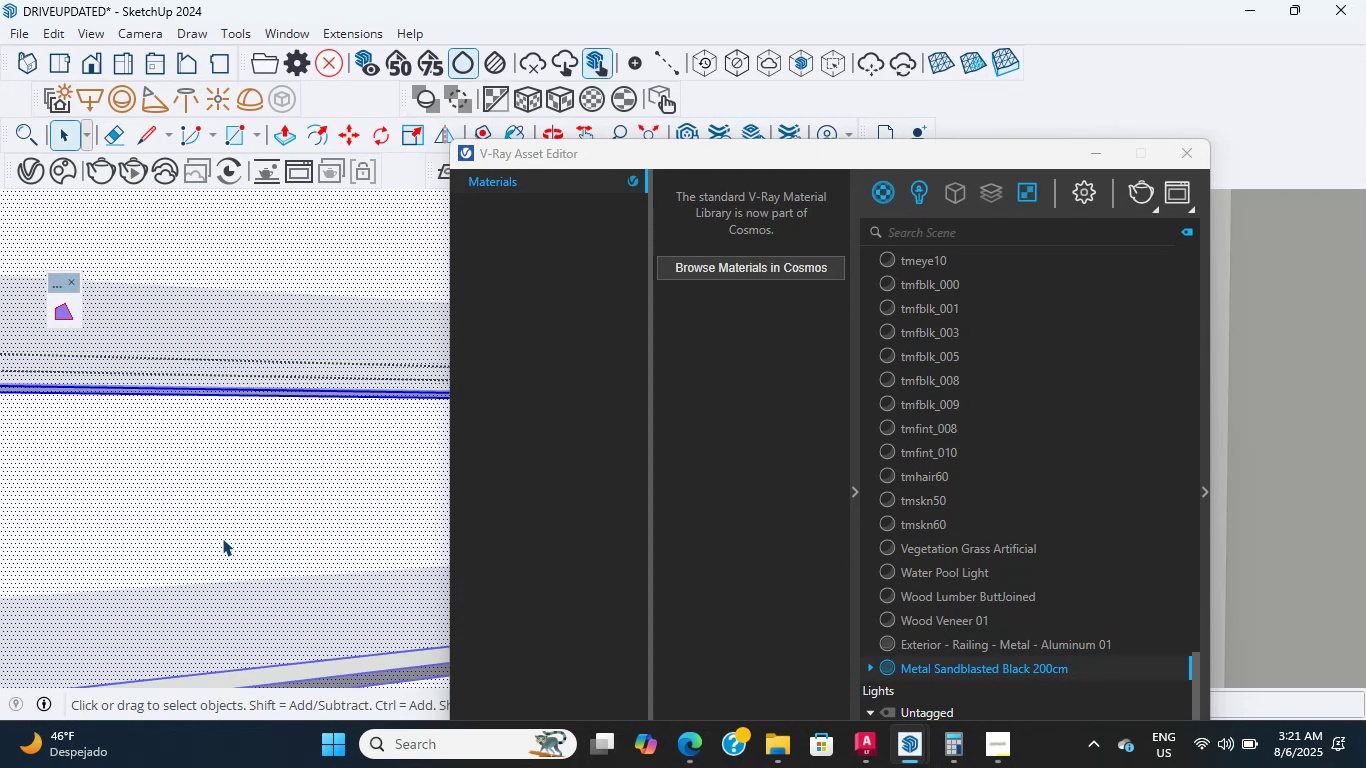 
wait(9.67)
 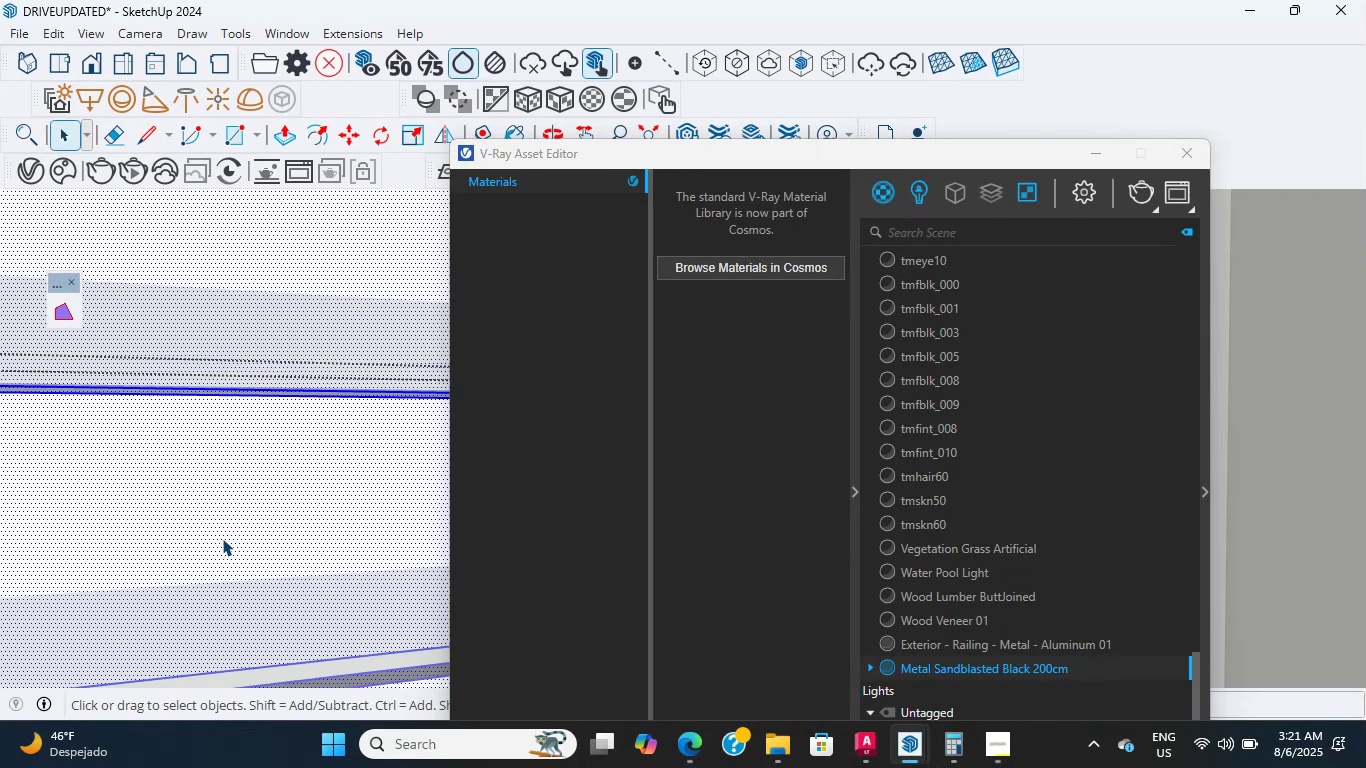 
mouse_move([932, 509])
 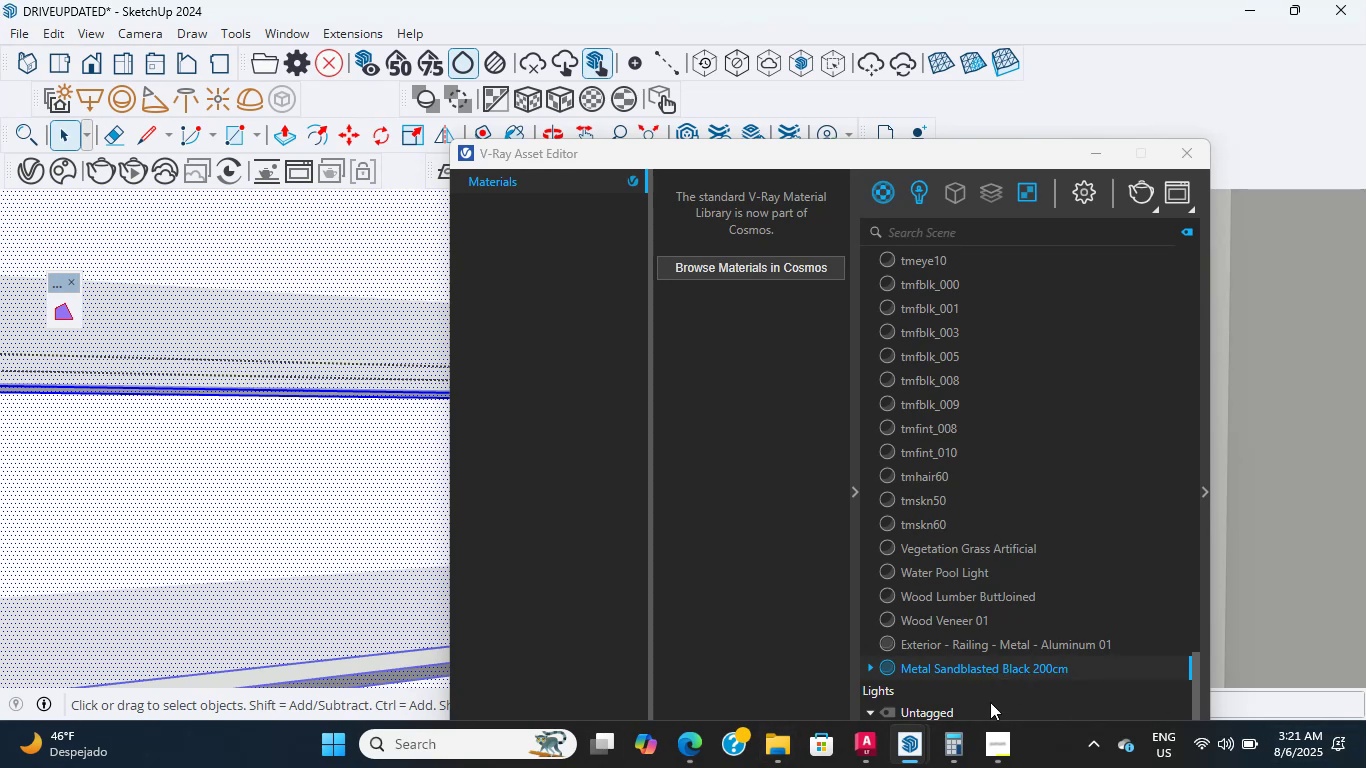 
right_click([980, 667])
 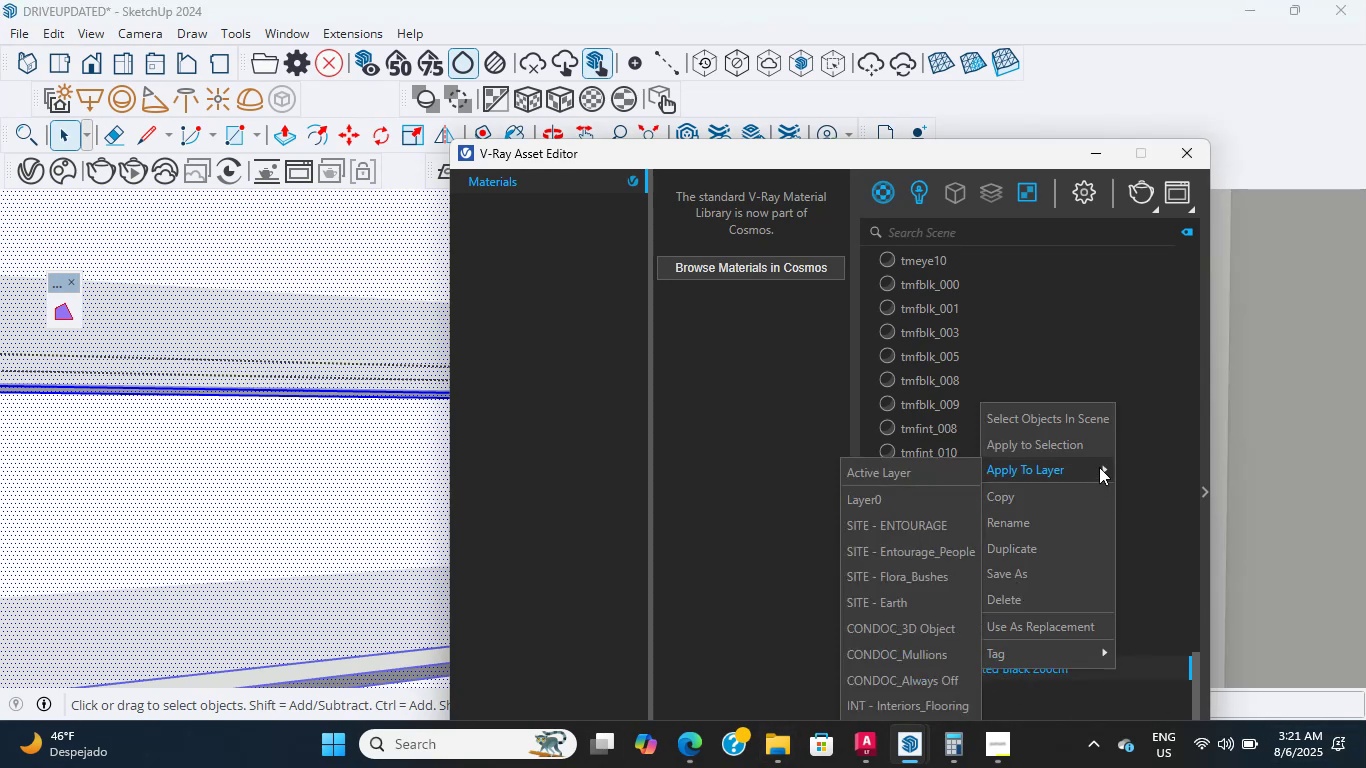 
left_click([1085, 445])
 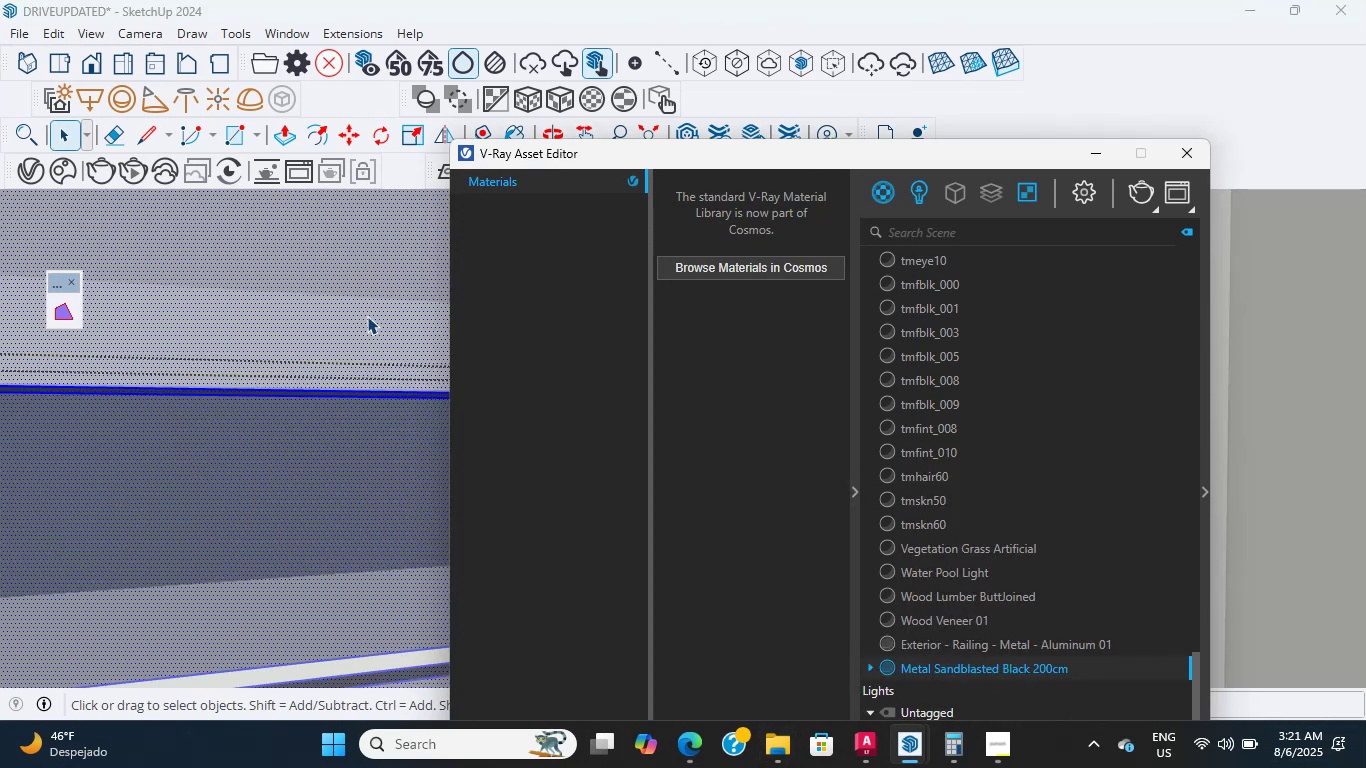 
scroll: coordinate [274, 499], scroll_direction: down, amount: 62.0
 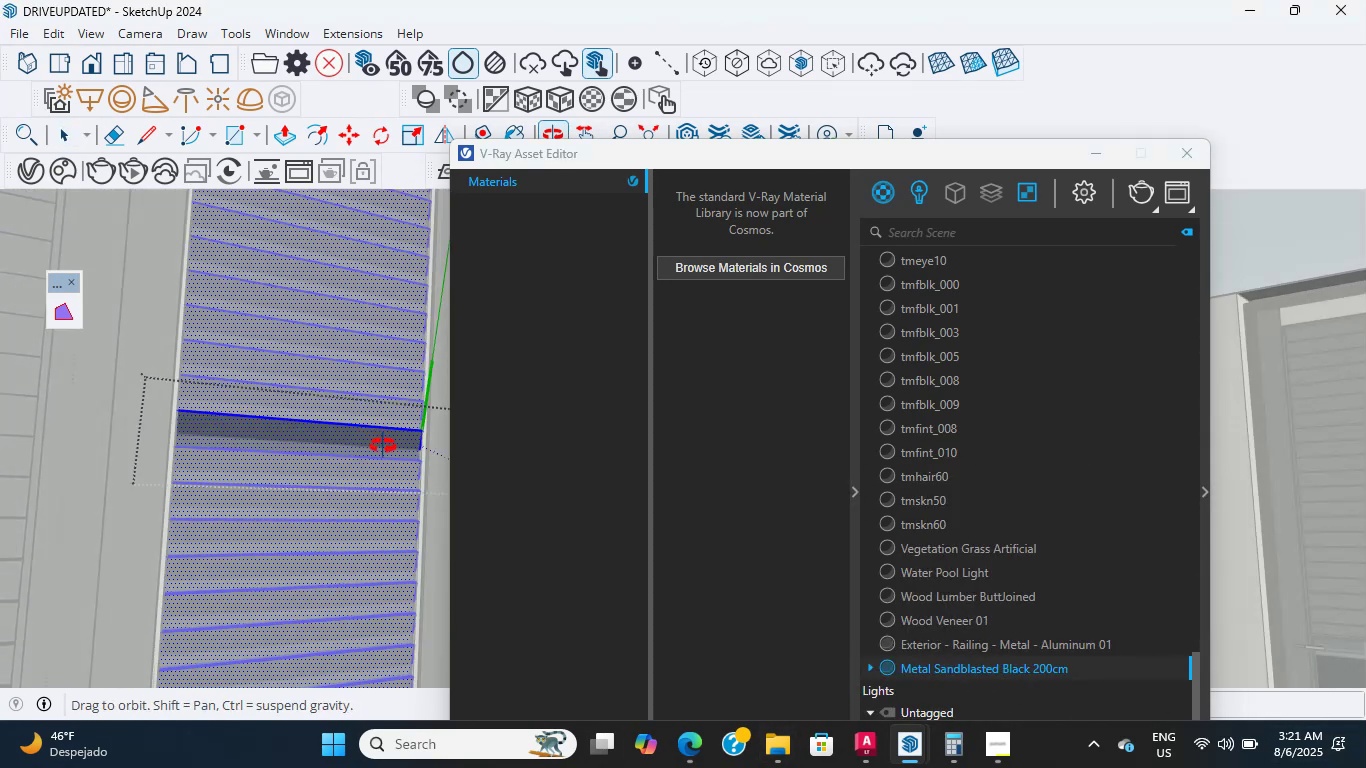 
scroll: coordinate [384, 444], scroll_direction: up, amount: 11.0
 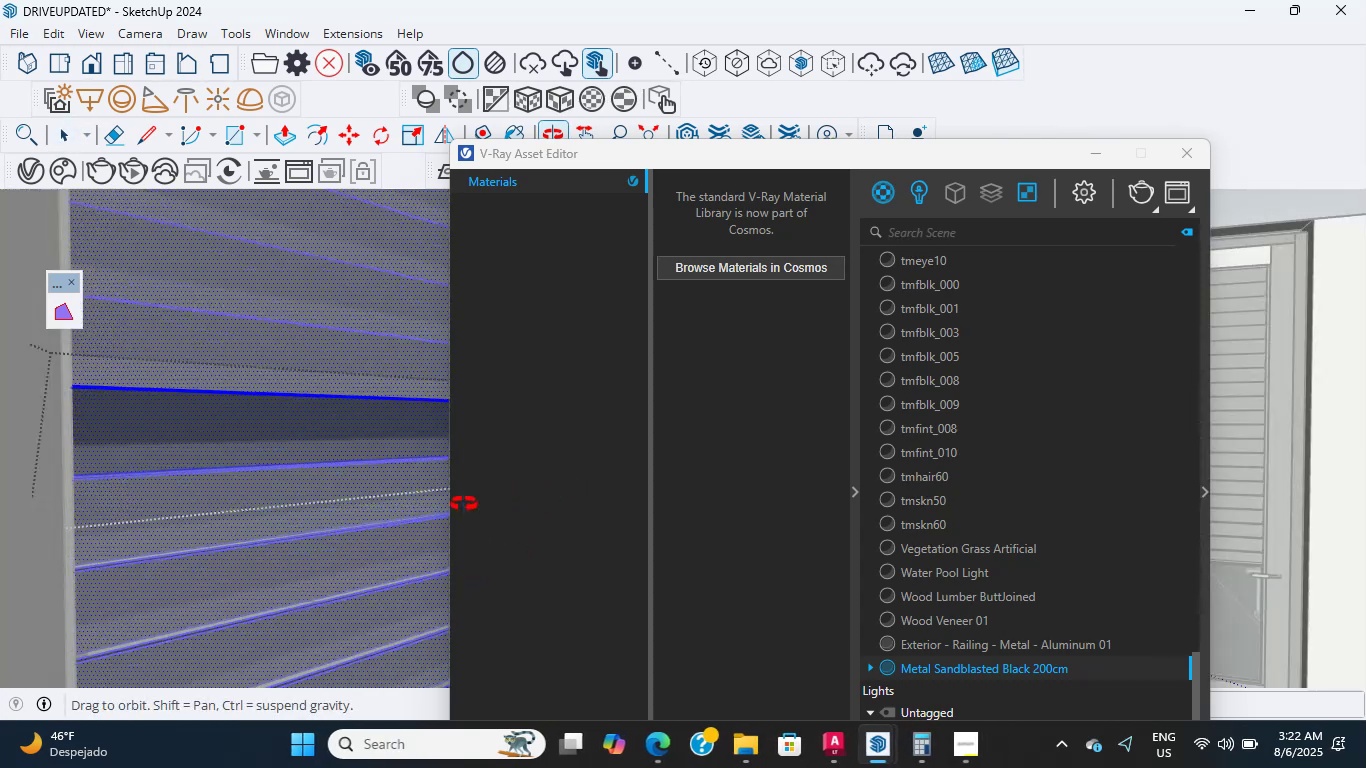 
wait(21.52)
 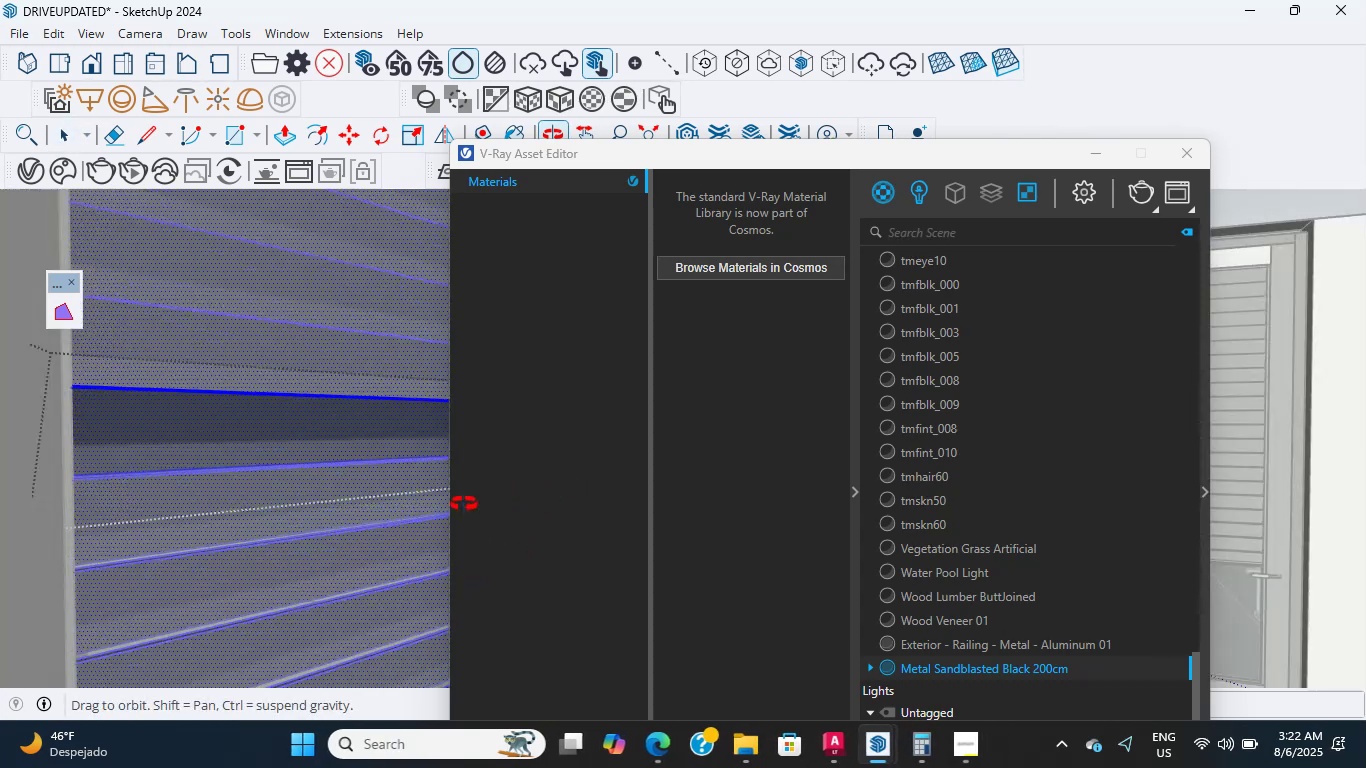 
scroll: coordinate [194, 464], scroll_direction: up, amount: 12.0
 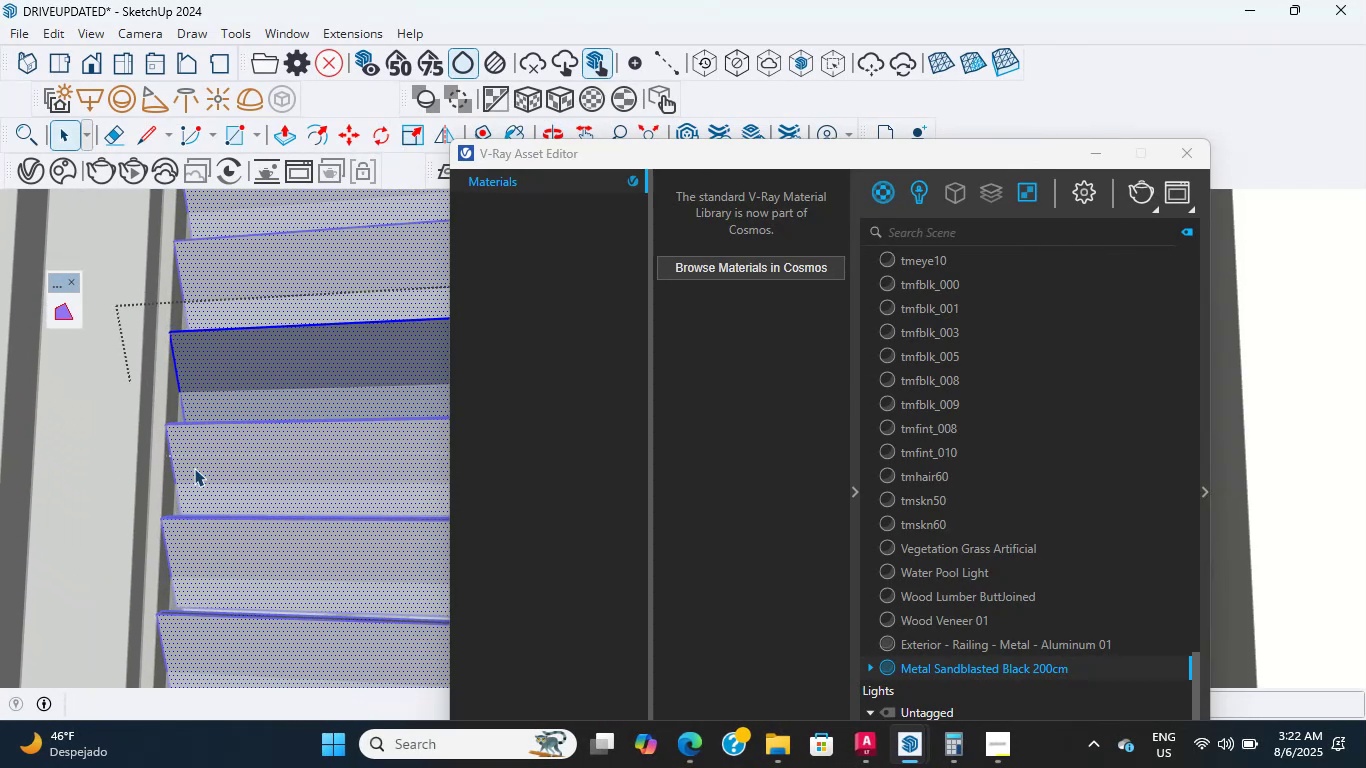 
wait(9.17)
 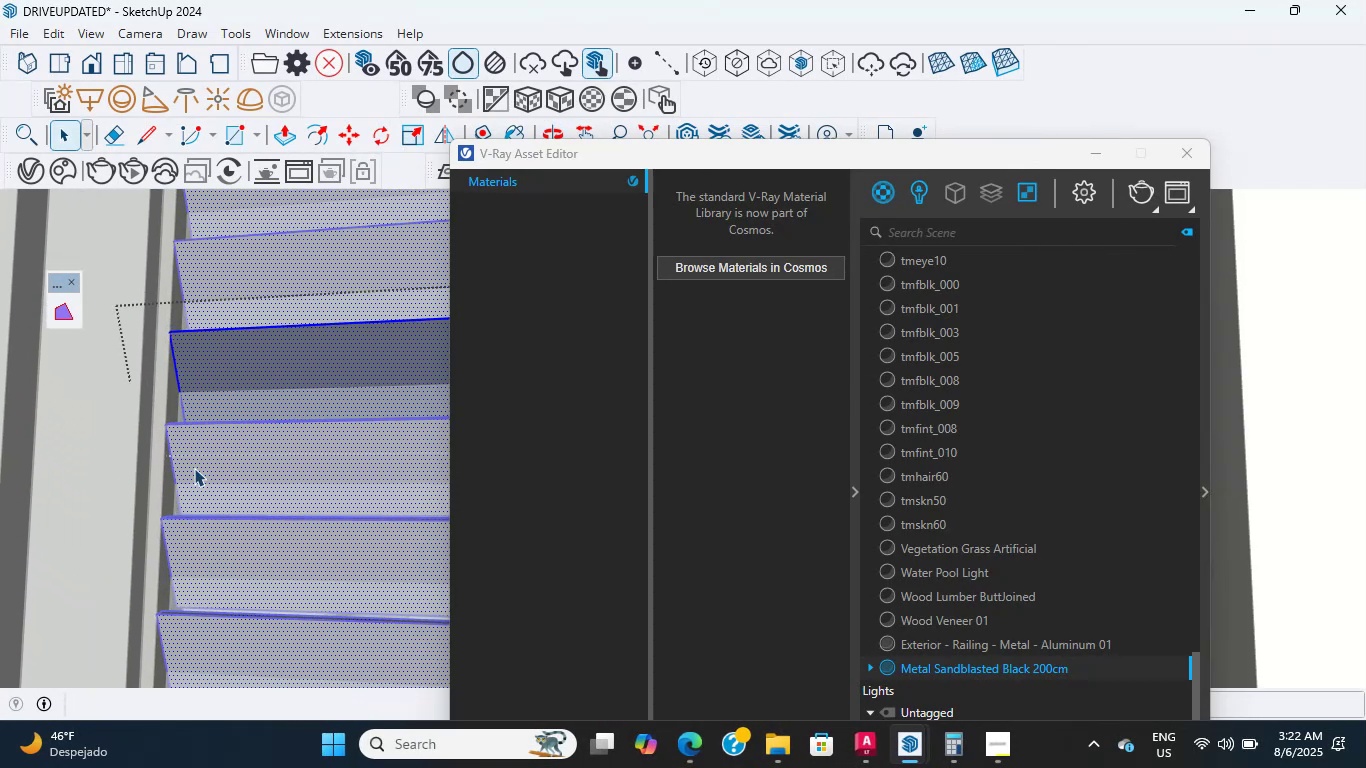 
scroll: coordinate [194, 468], scroll_direction: down, amount: 45.0
 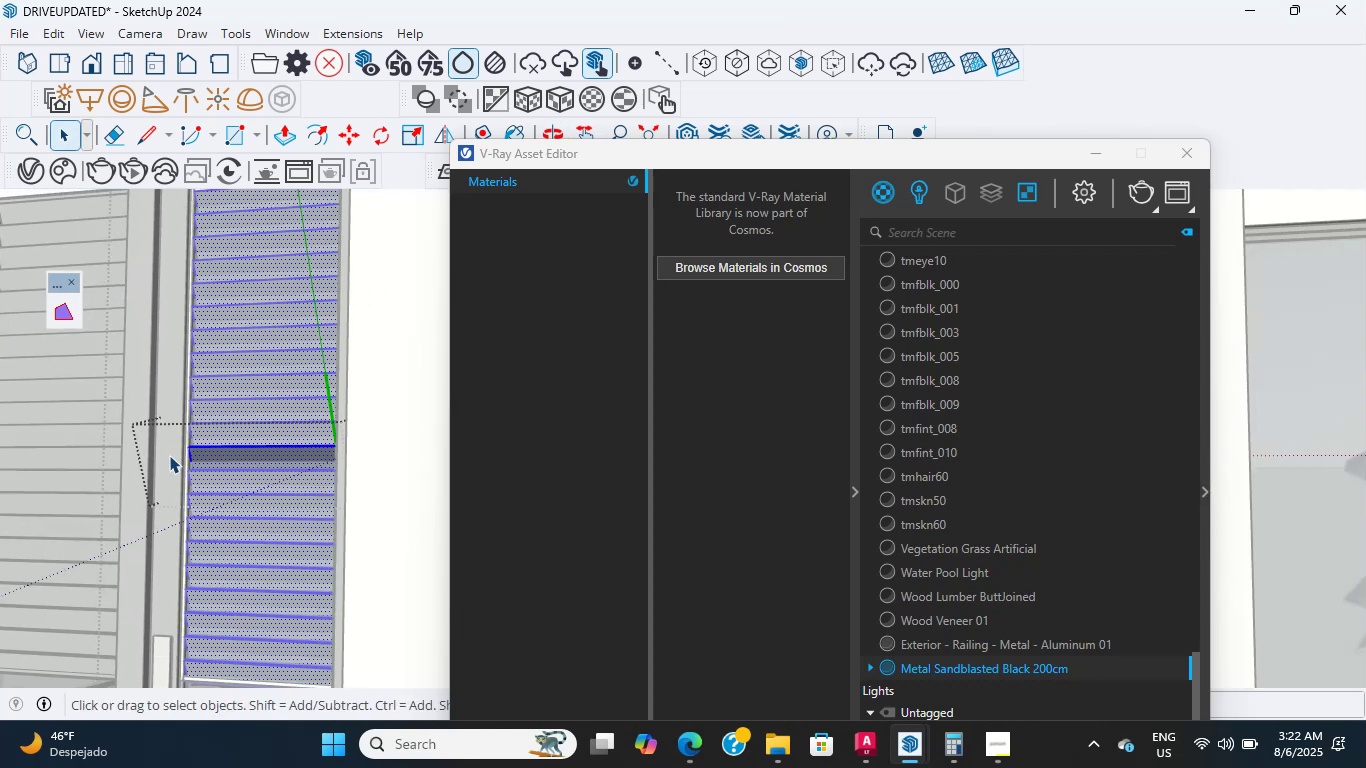 
double_click([169, 455])
 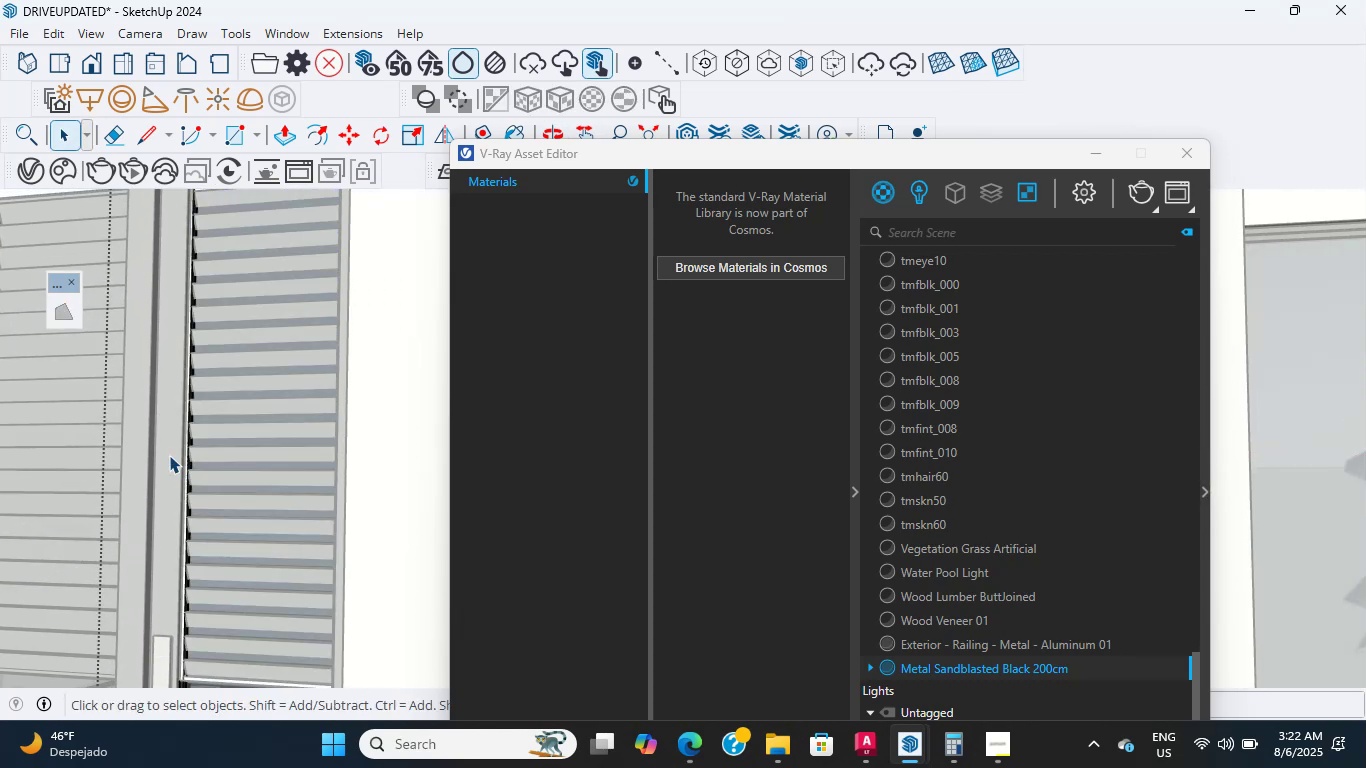 
scroll: coordinate [231, 525], scroll_direction: up, amount: 37.0
 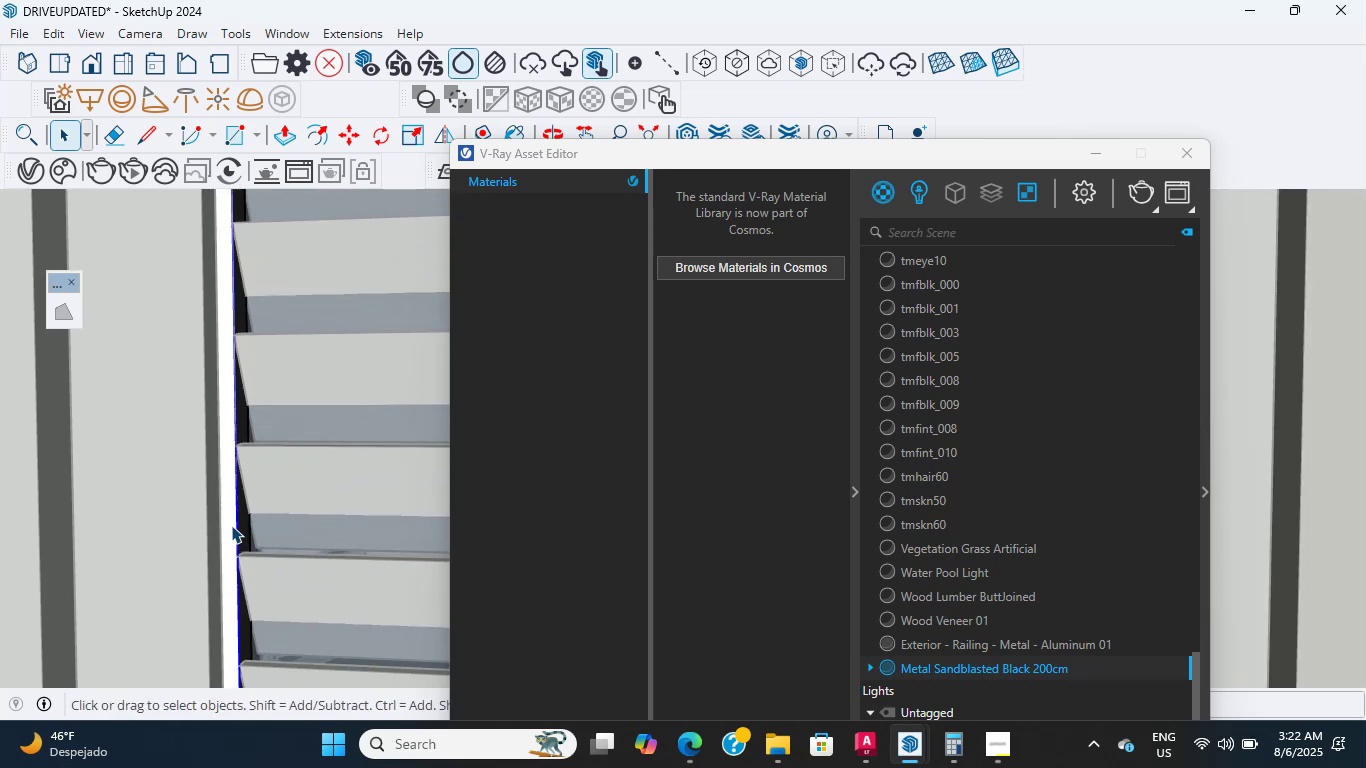 
double_click([231, 525])
 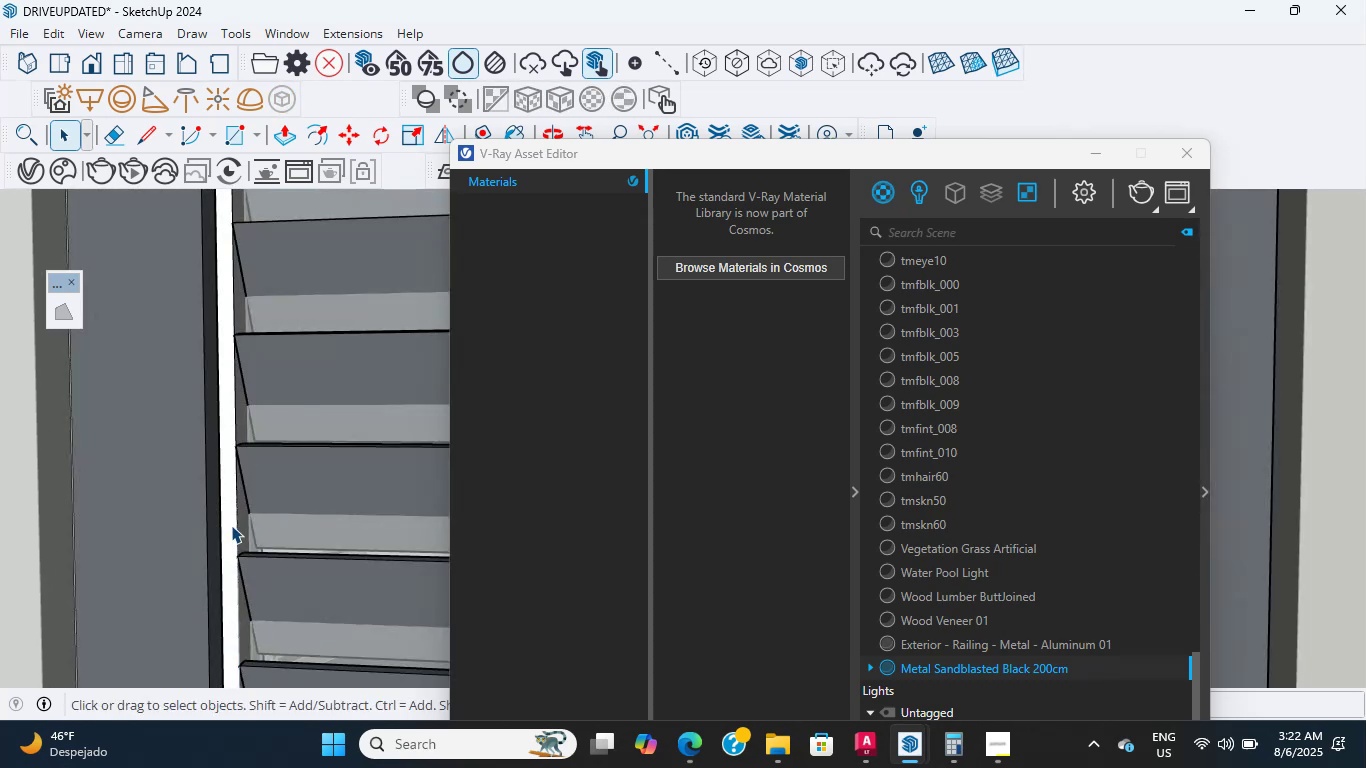 
scroll: coordinate [231, 525], scroll_direction: down, amount: 77.0
 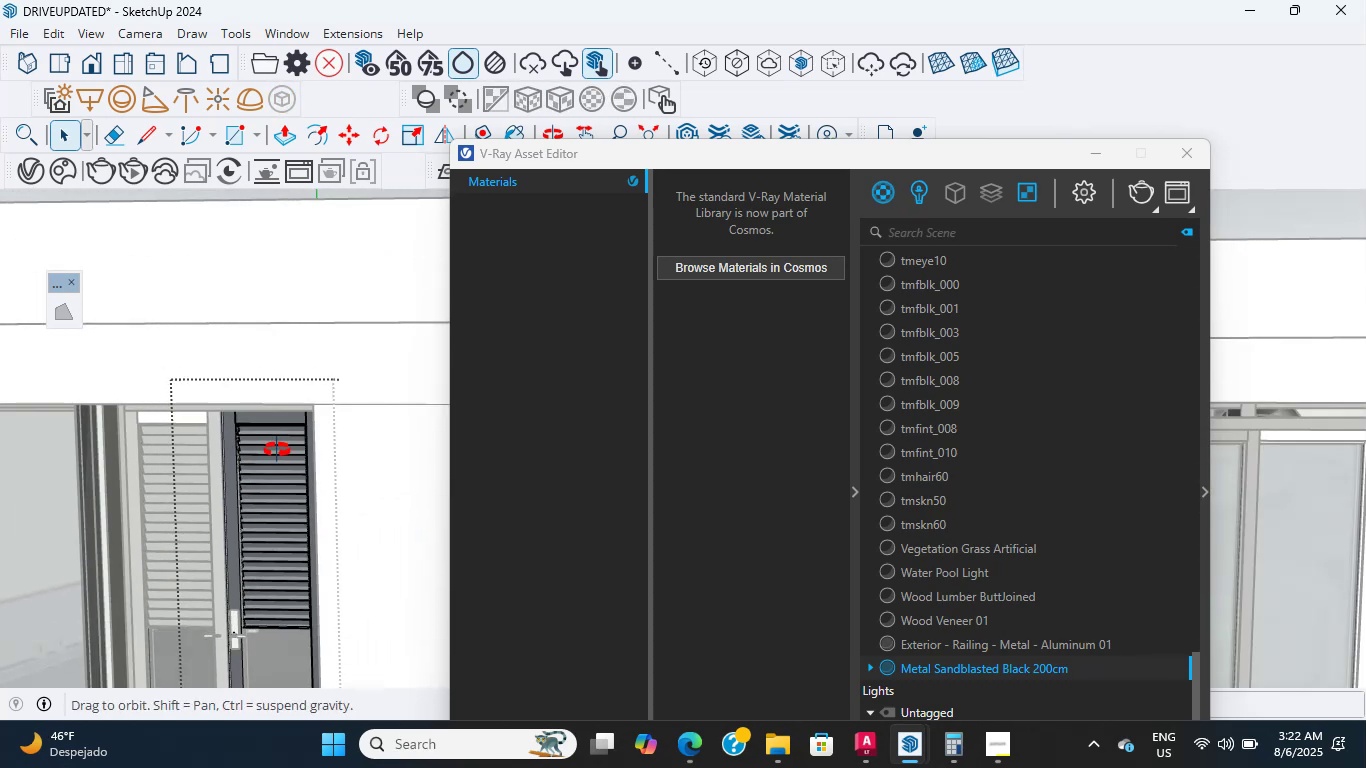 
scroll: coordinate [205, 408], scroll_direction: up, amount: 13.0
 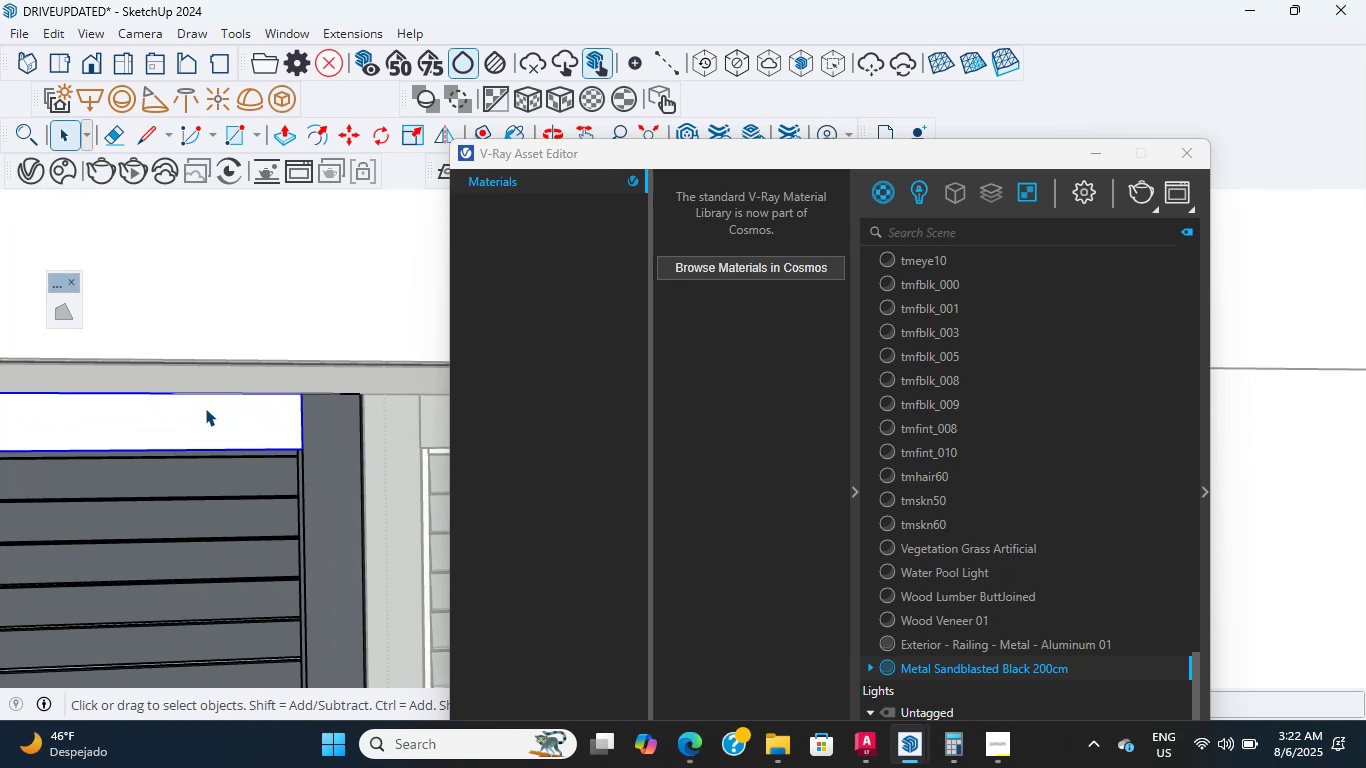 
double_click([205, 408])
 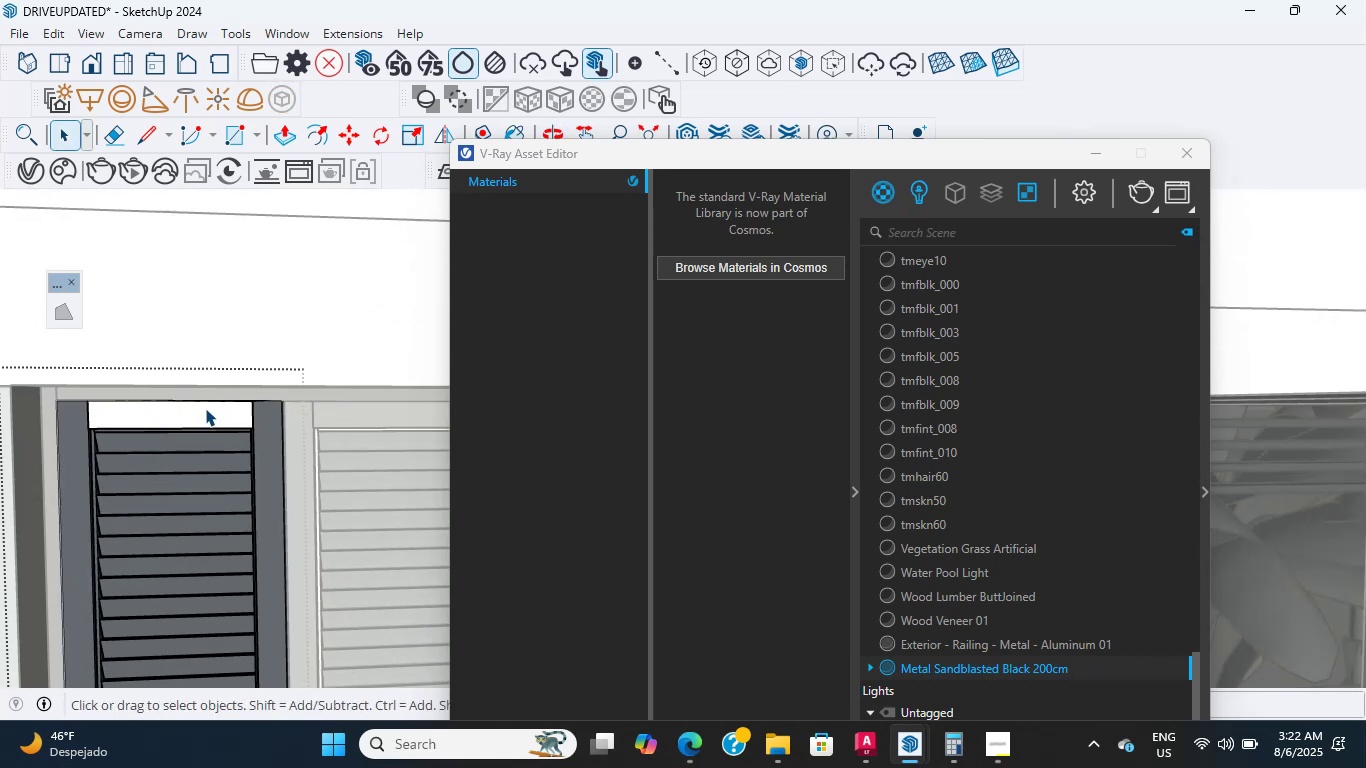 
left_click([205, 408])
 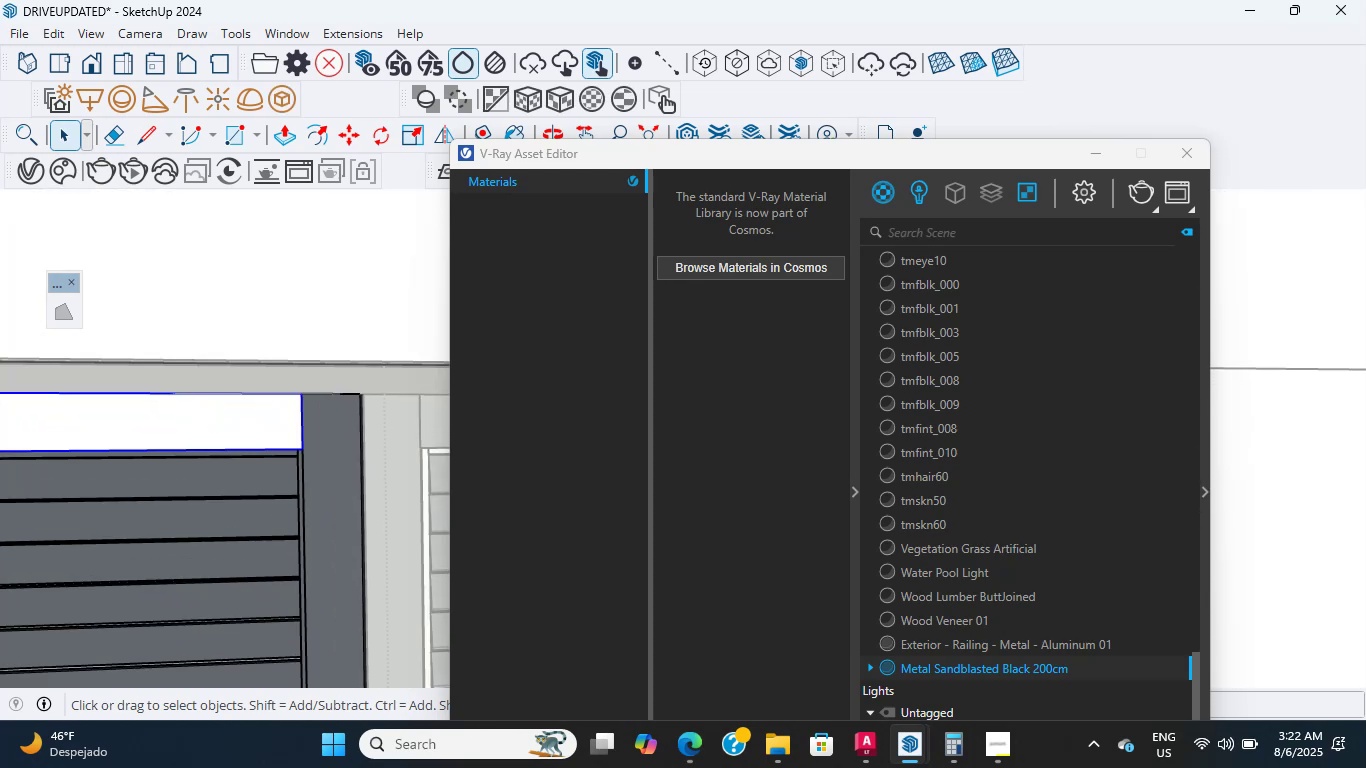 
right_click([1072, 660])
 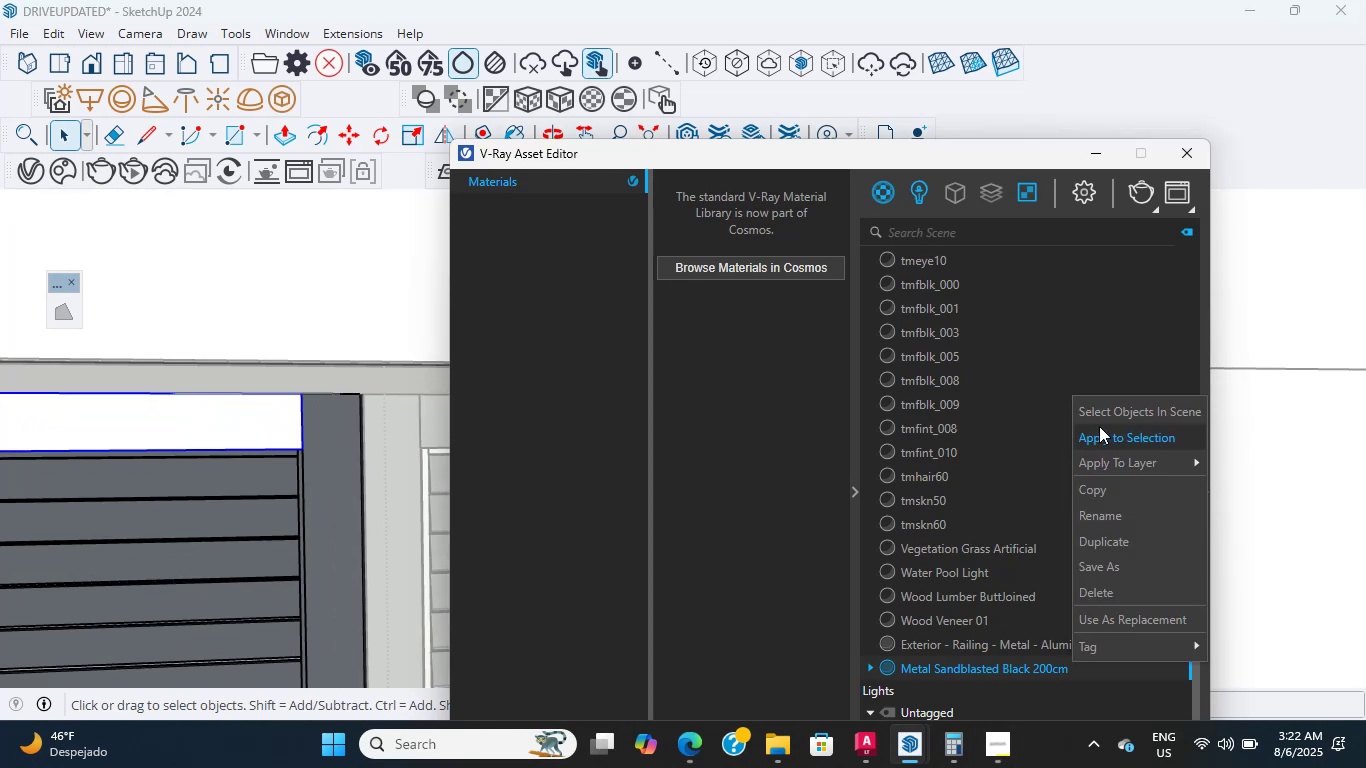 
left_click([1101, 432])
 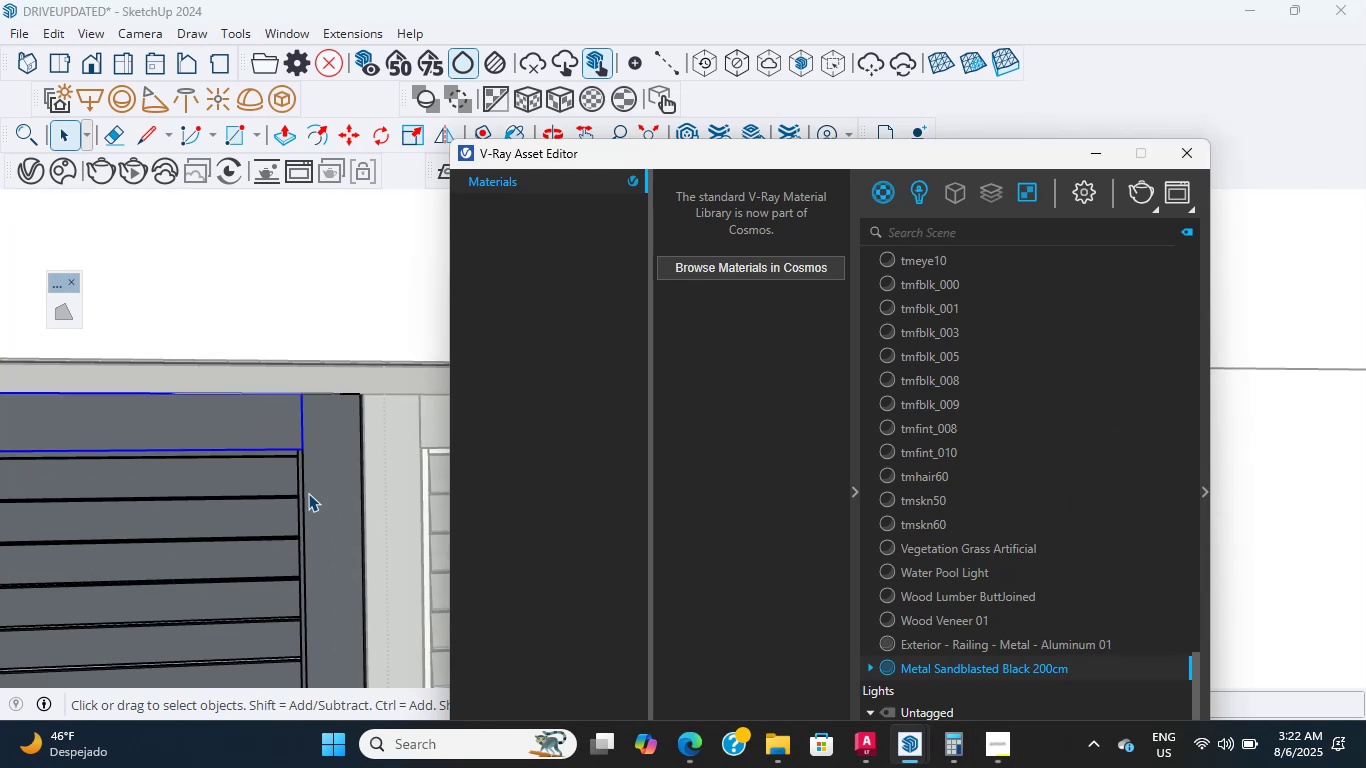 
scroll: coordinate [282, 420], scroll_direction: down, amount: 37.0
 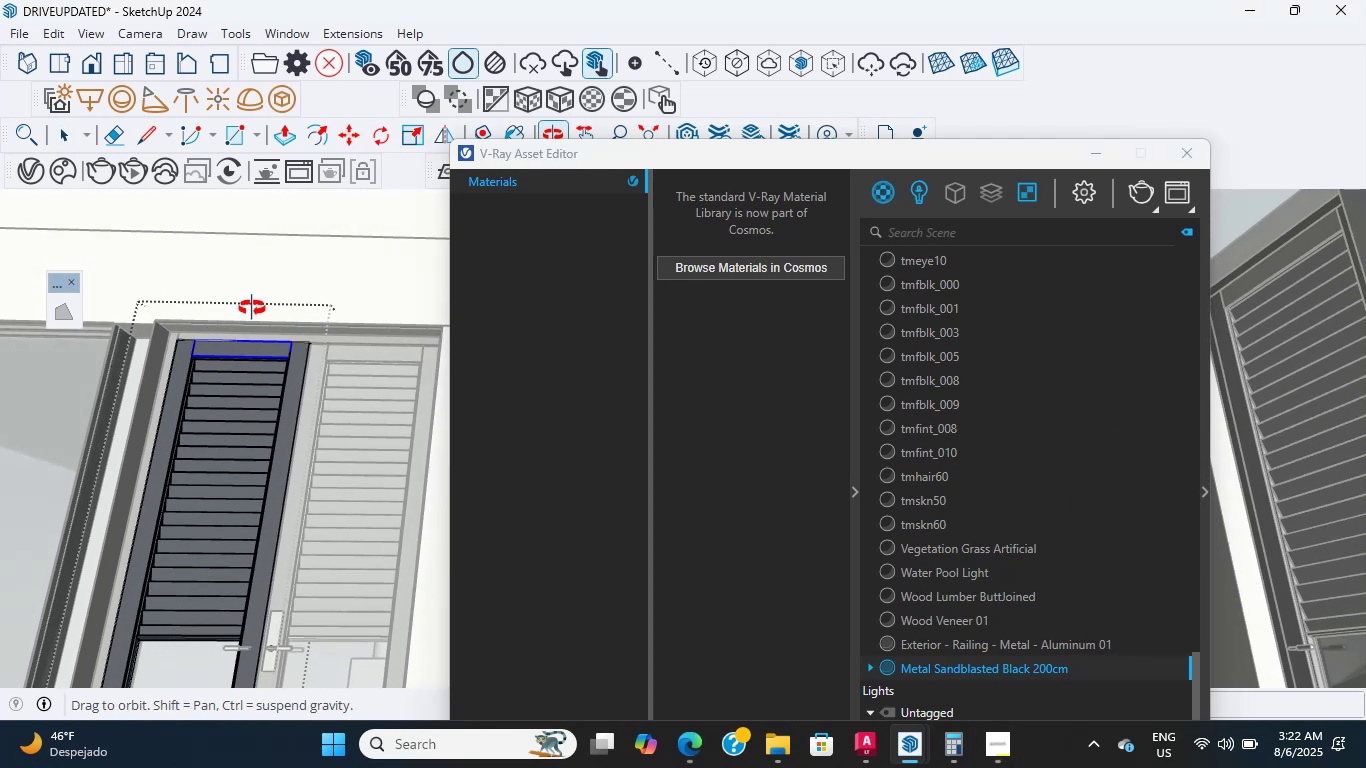 
scroll: coordinate [174, 593], scroll_direction: up, amount: 26.0
 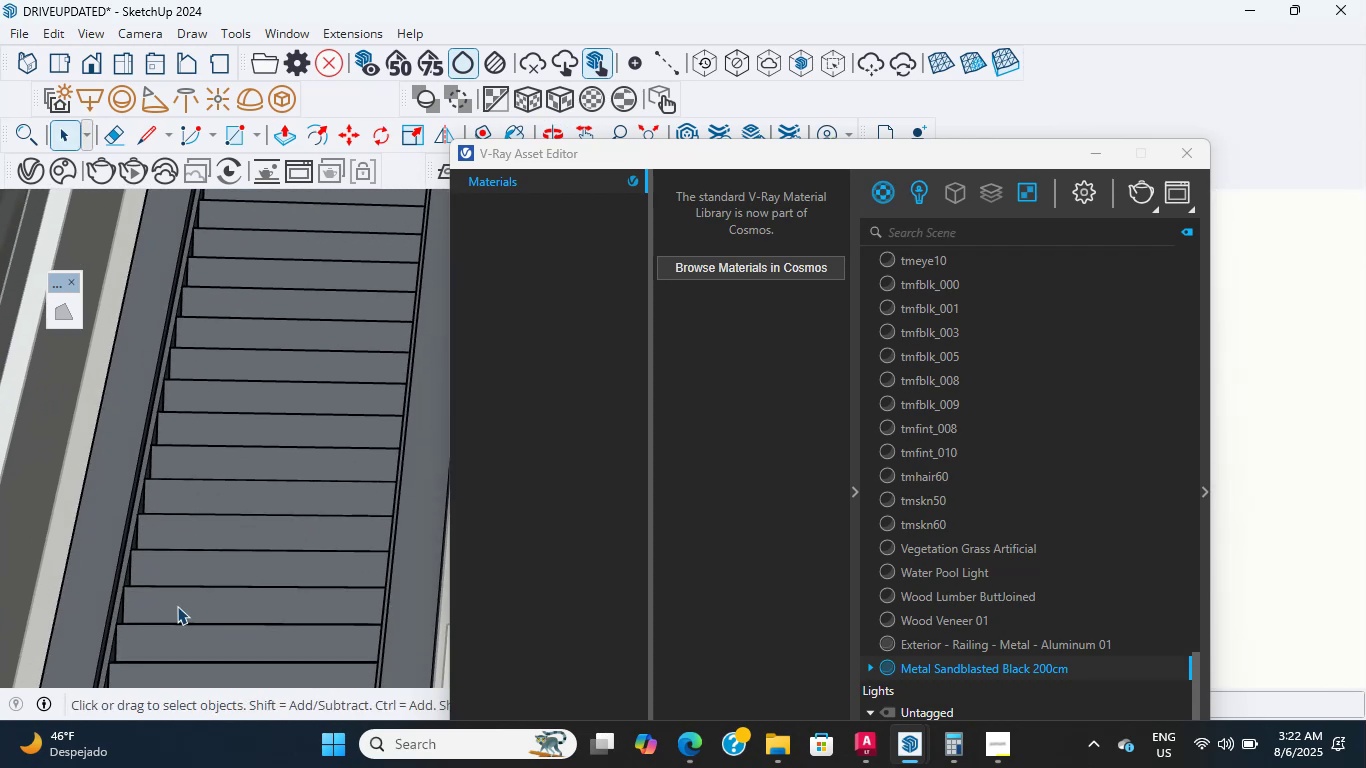 
scroll: coordinate [177, 606], scroll_direction: down, amount: 33.0
 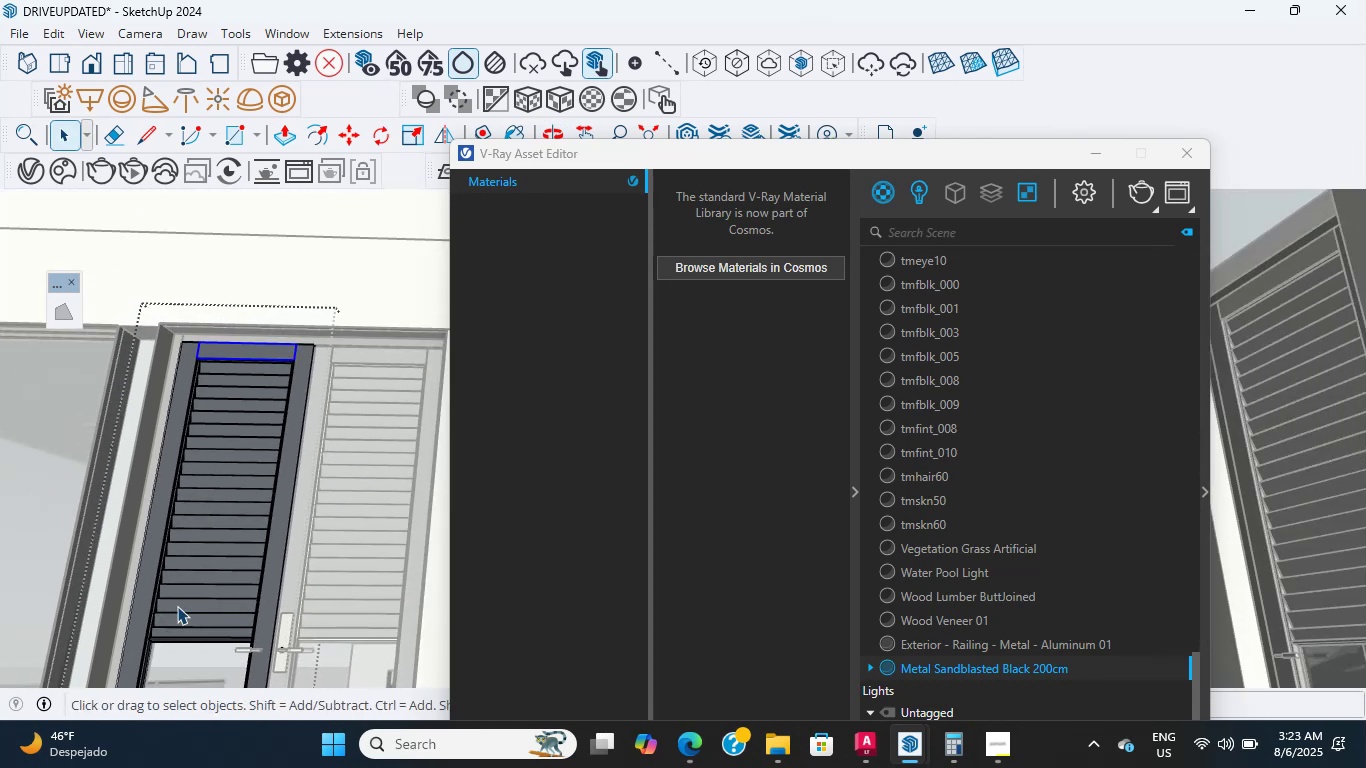 
scroll: coordinate [177, 606], scroll_direction: up, amount: 1.0
 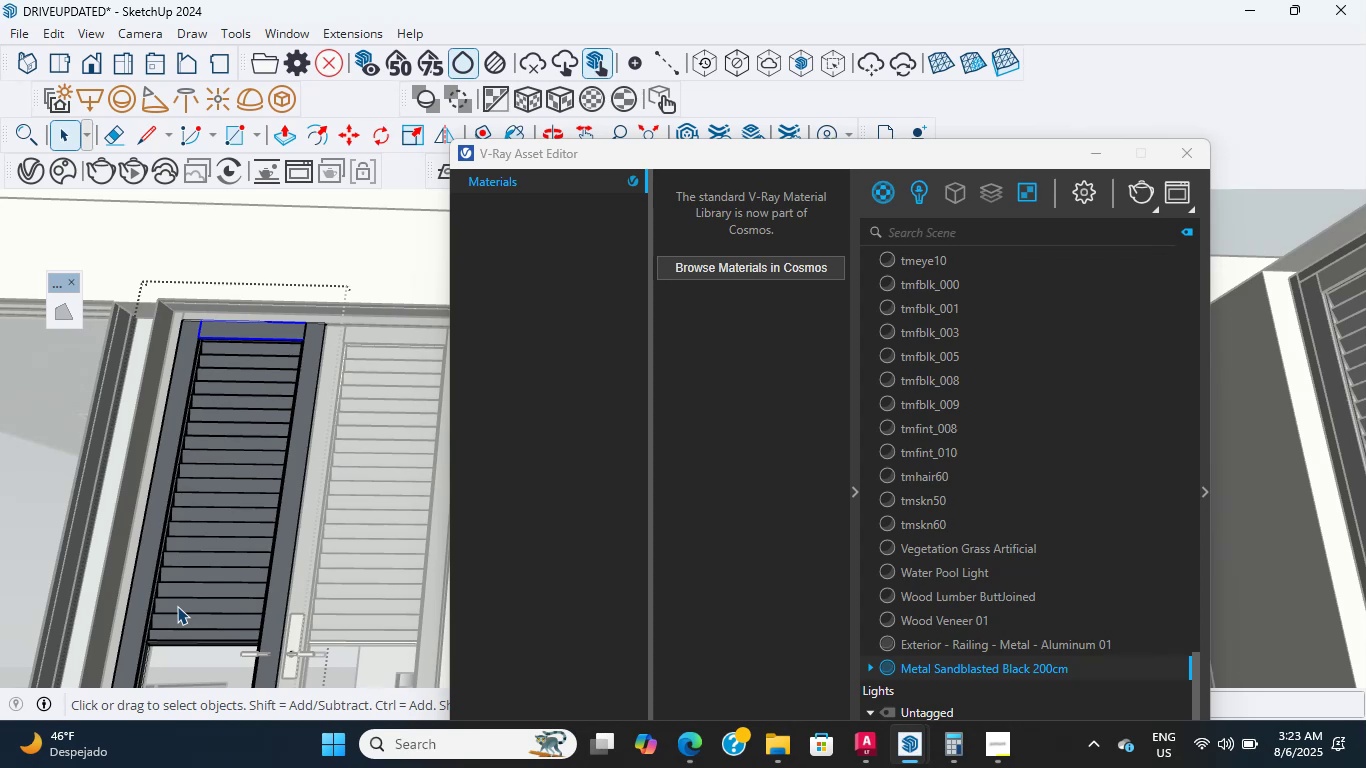 
wait(5.09)
 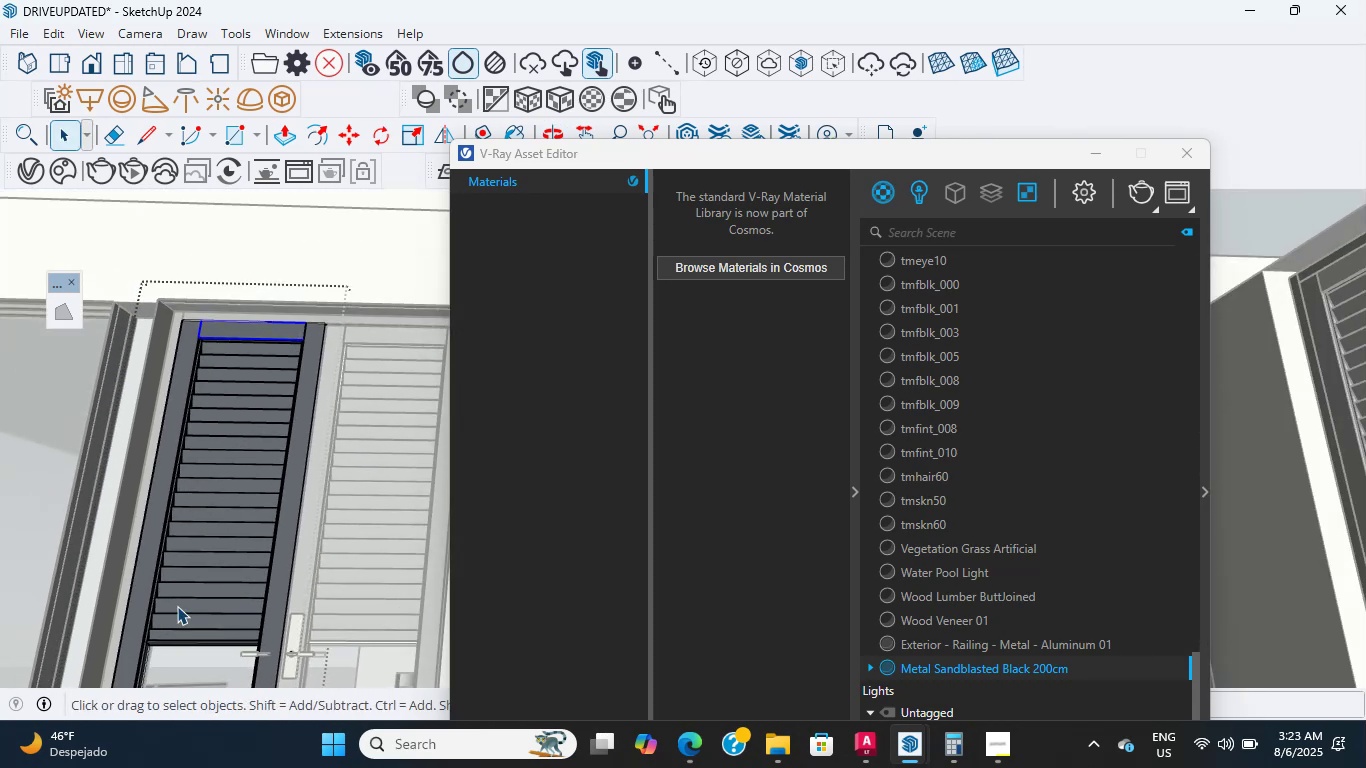 
scroll: coordinate [293, 487], scroll_direction: up, amount: 10.0
 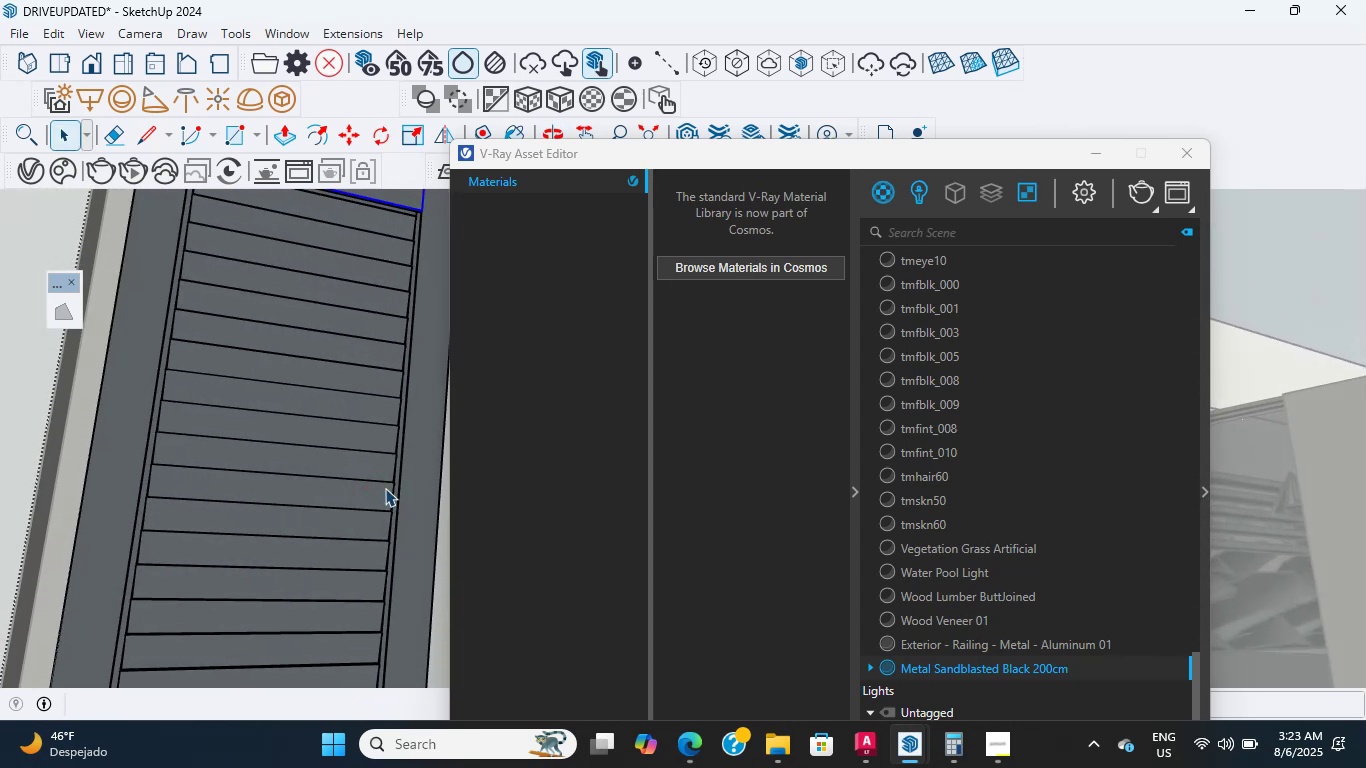 
scroll: coordinate [385, 359], scroll_direction: down, amount: 34.0
 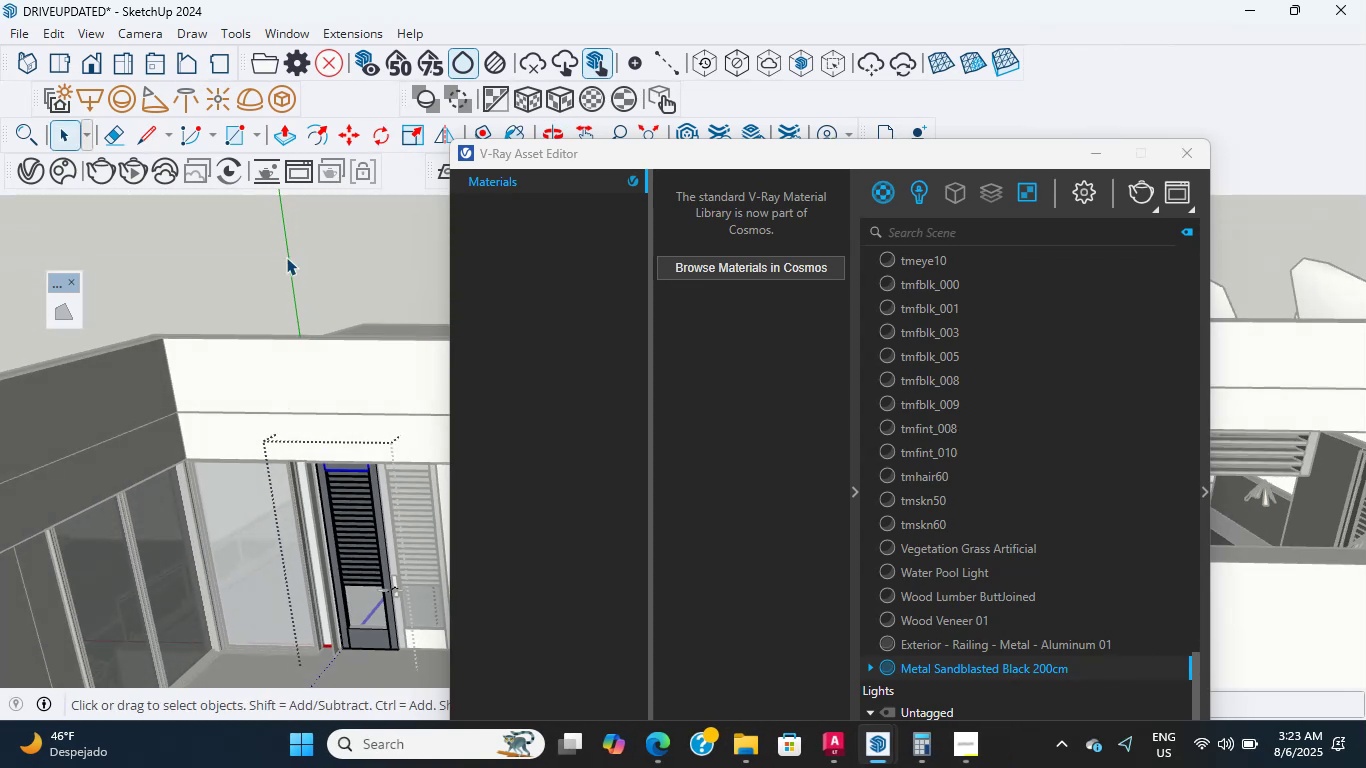 
double_click([273, 229])
 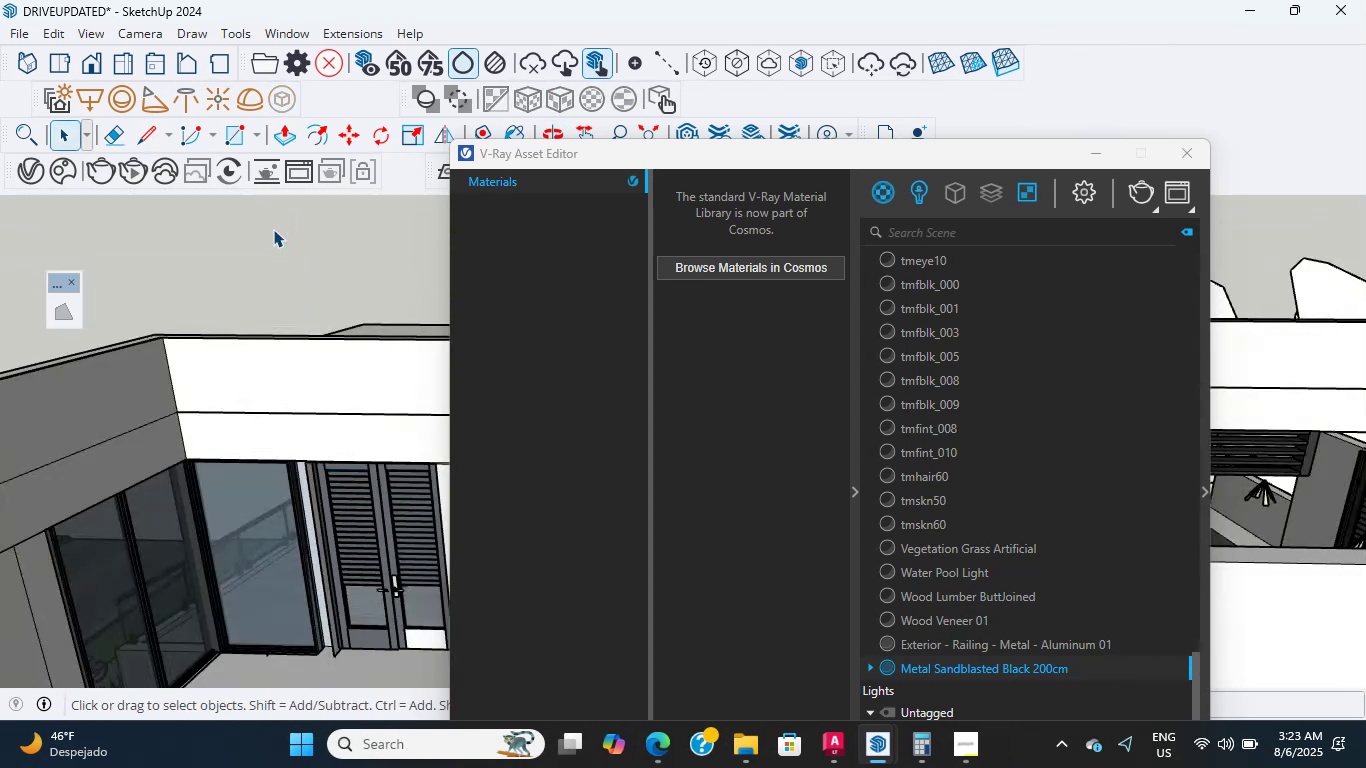 
triple_click([273, 229])
 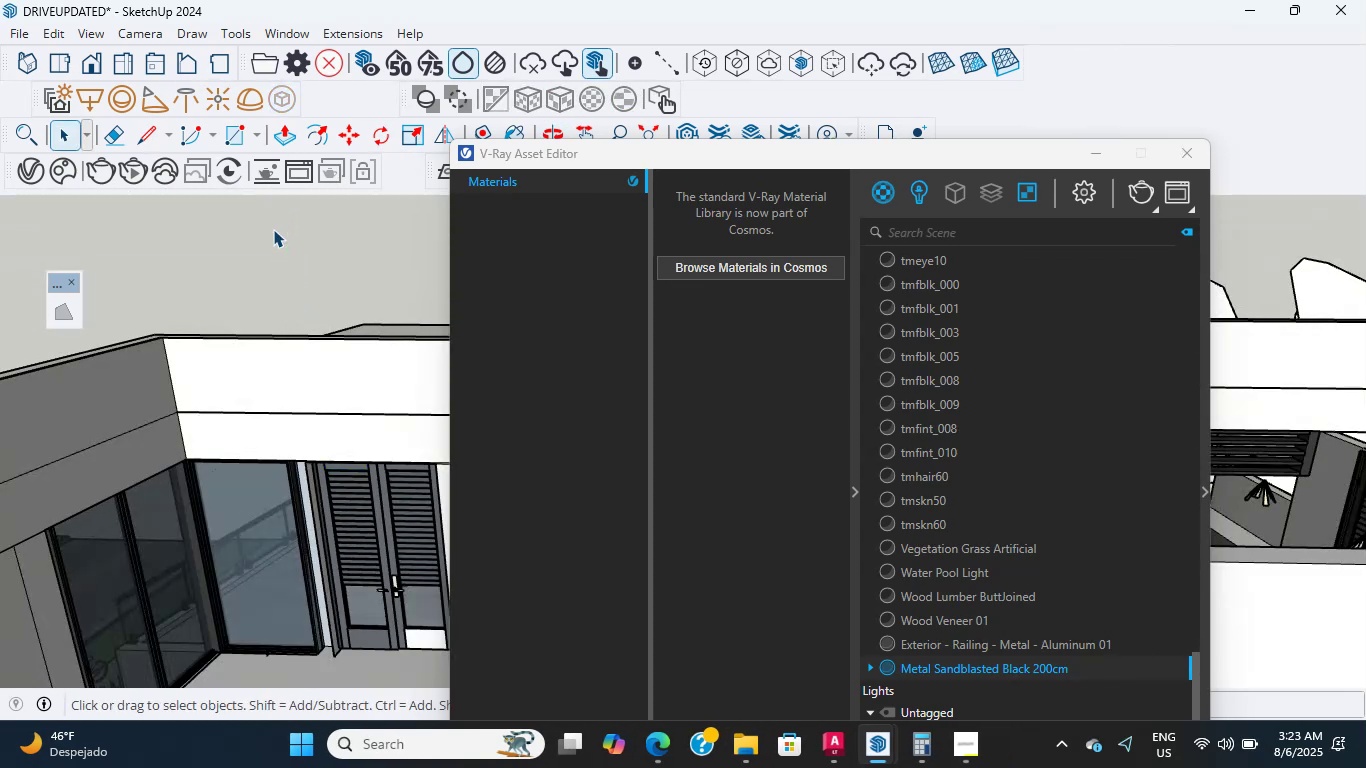 
triple_click([273, 229])
 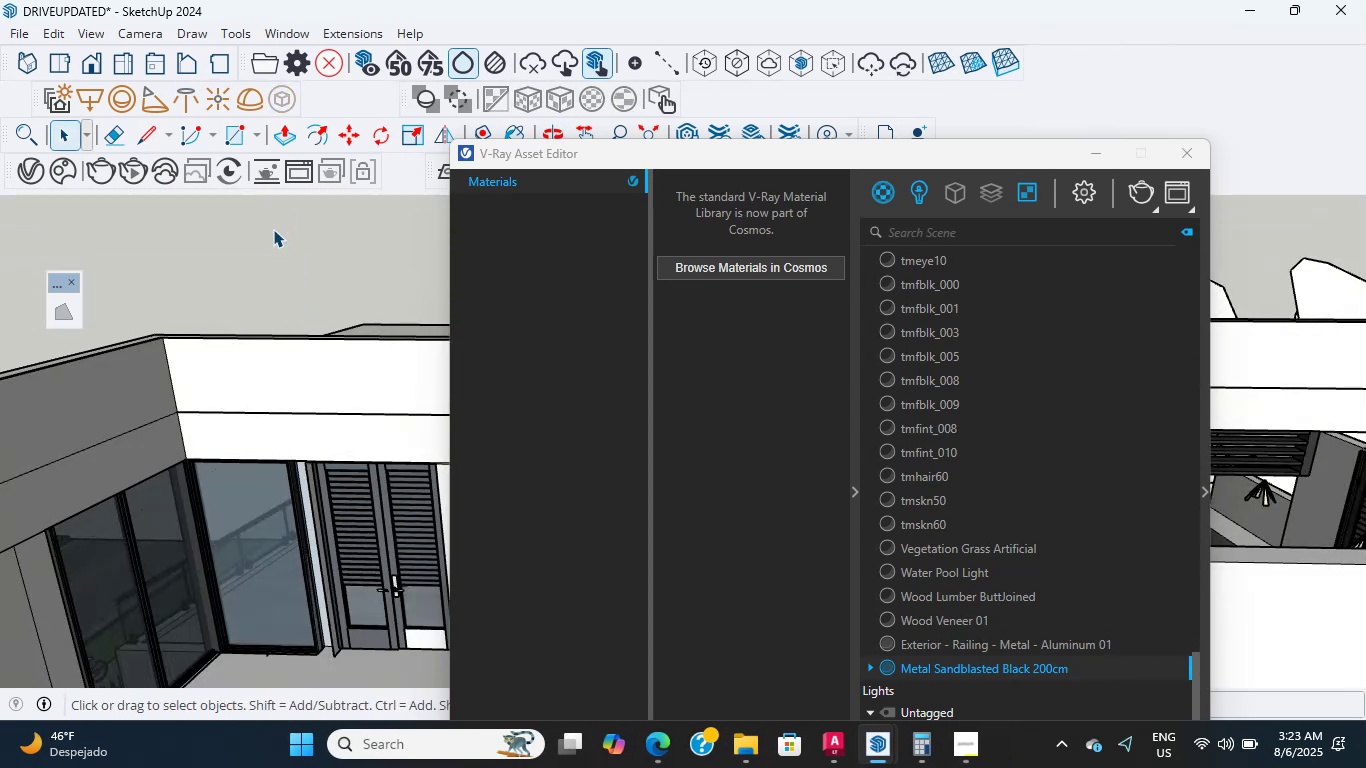 
triple_click([273, 229])
 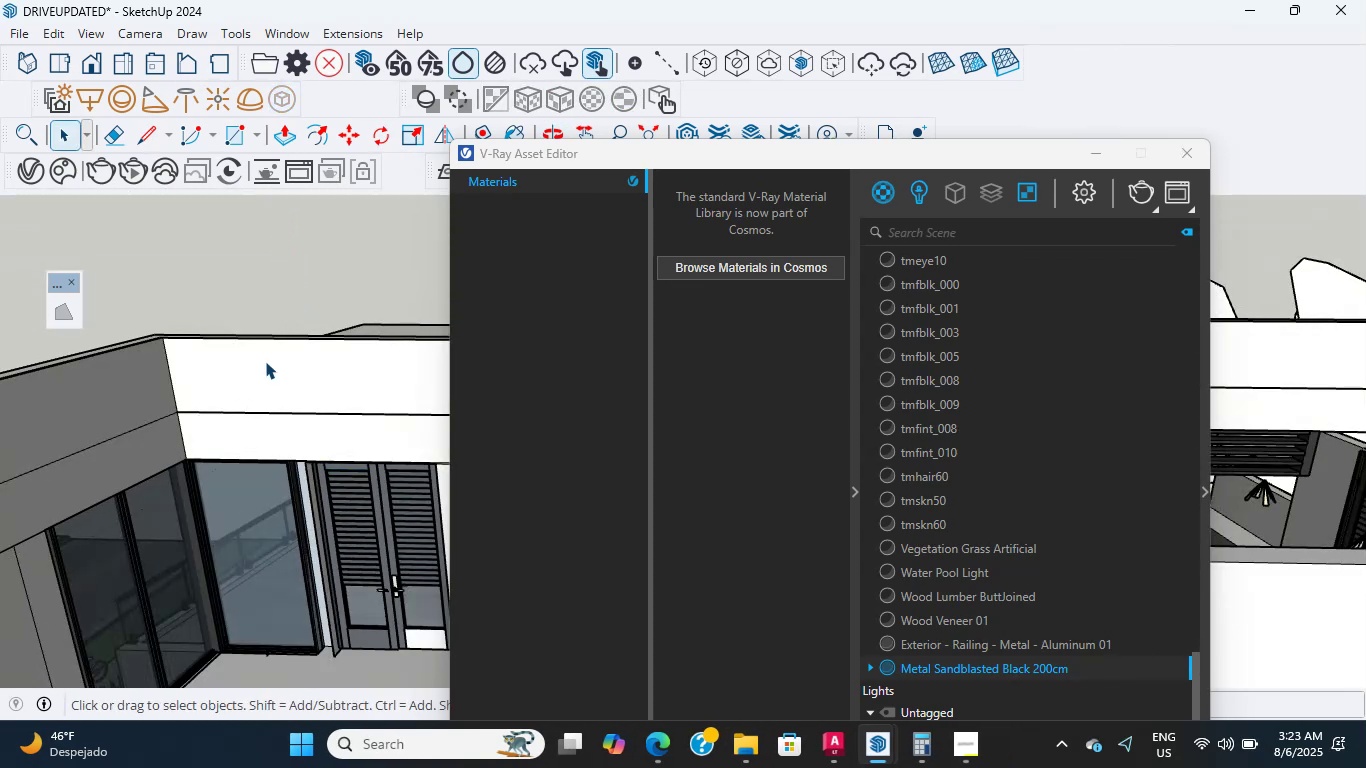 
scroll: coordinate [145, 417], scroll_direction: up, amount: 16.0
 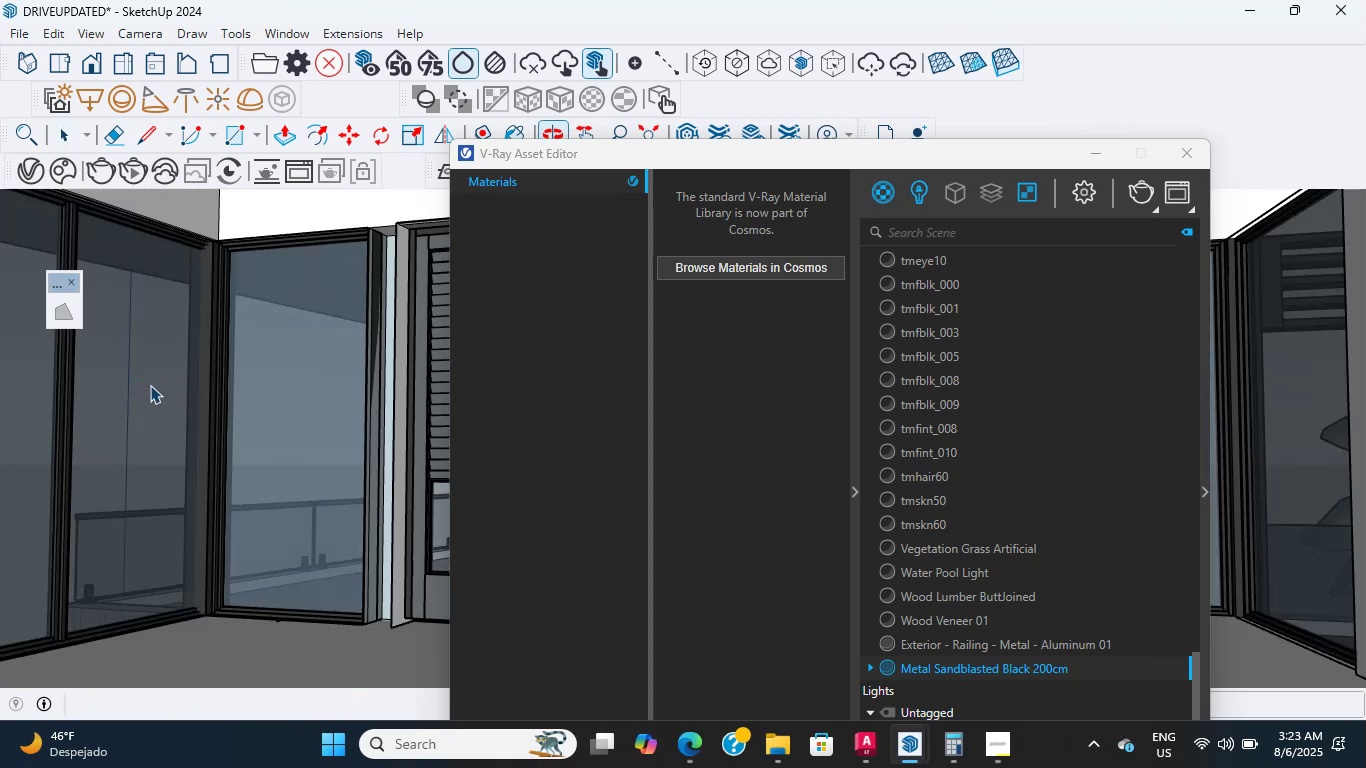 
scroll: coordinate [276, 523], scroll_direction: down, amount: 8.0
 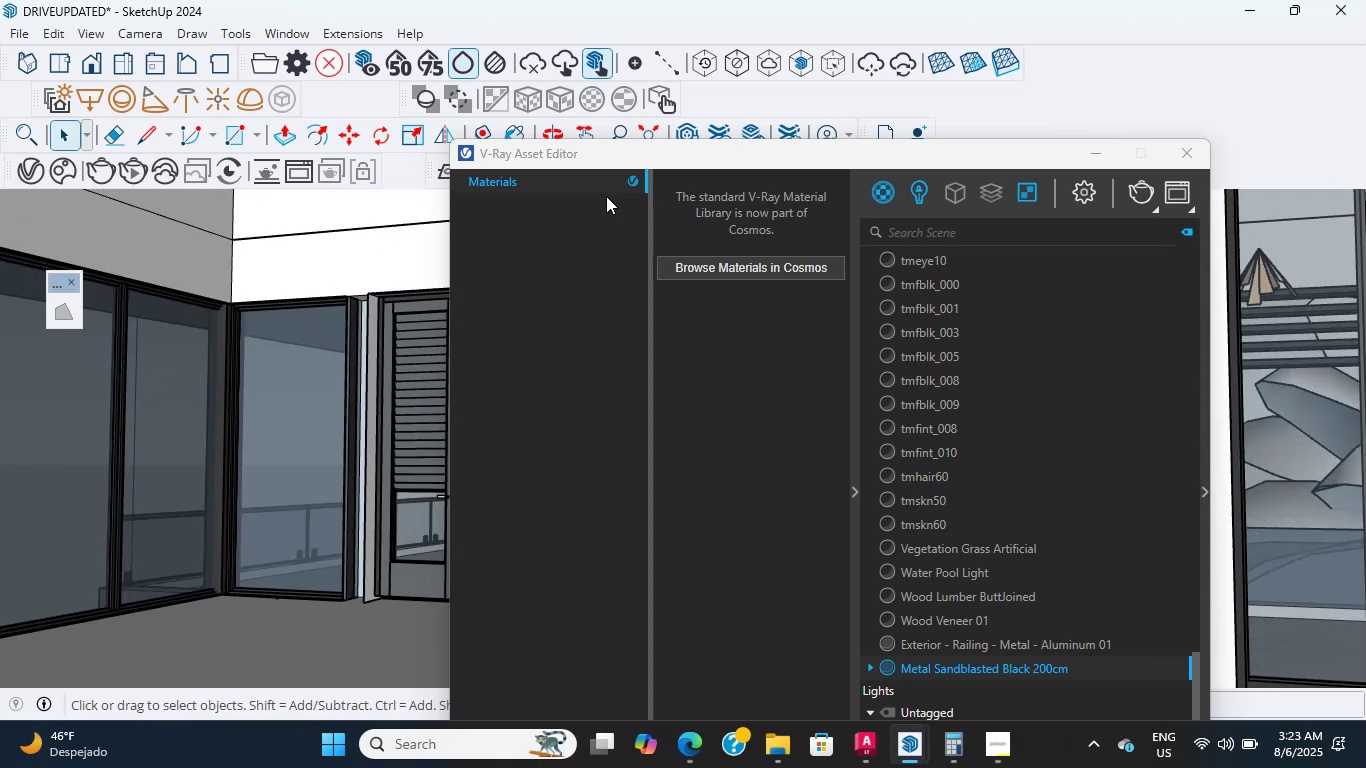 
left_click_drag(start_coordinate=[595, 156], to_coordinate=[633, 662])
 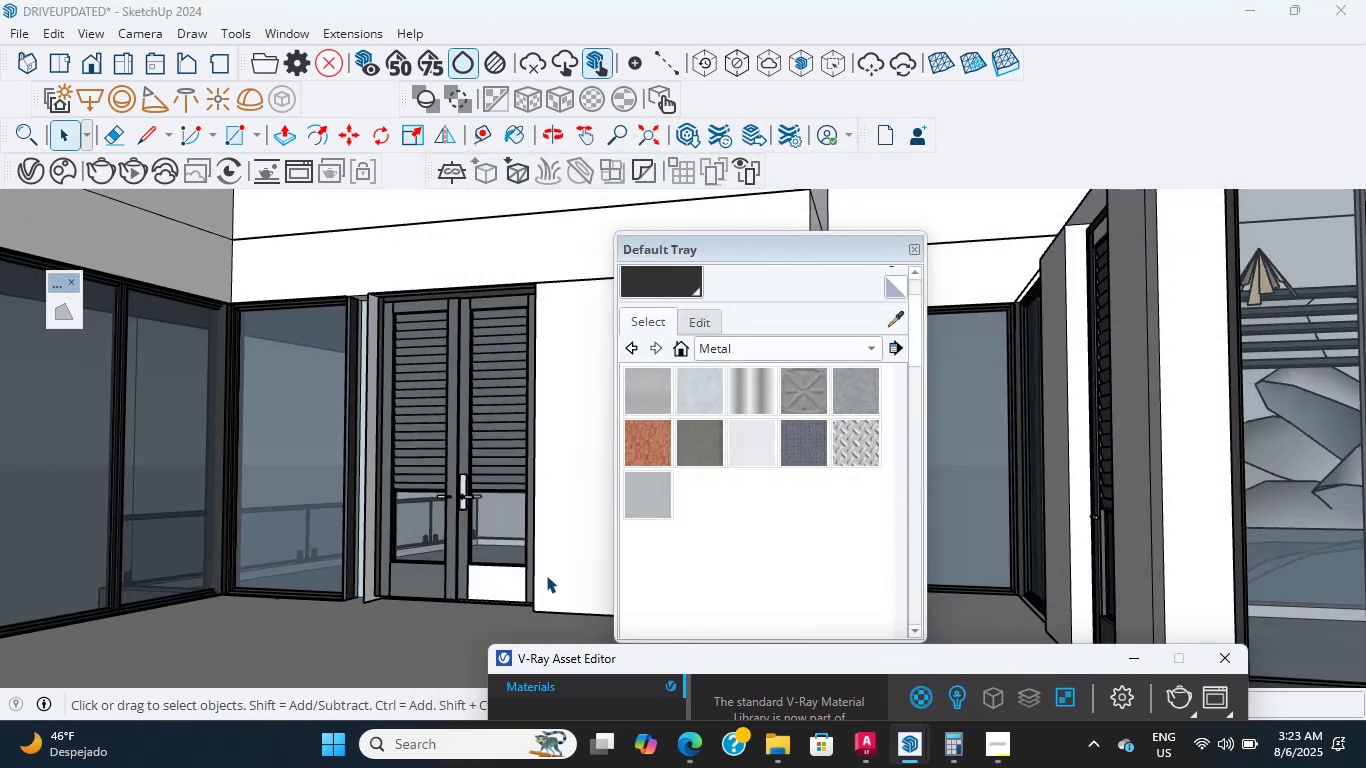 
scroll: coordinate [537, 570], scroll_direction: up, amount: 30.0
 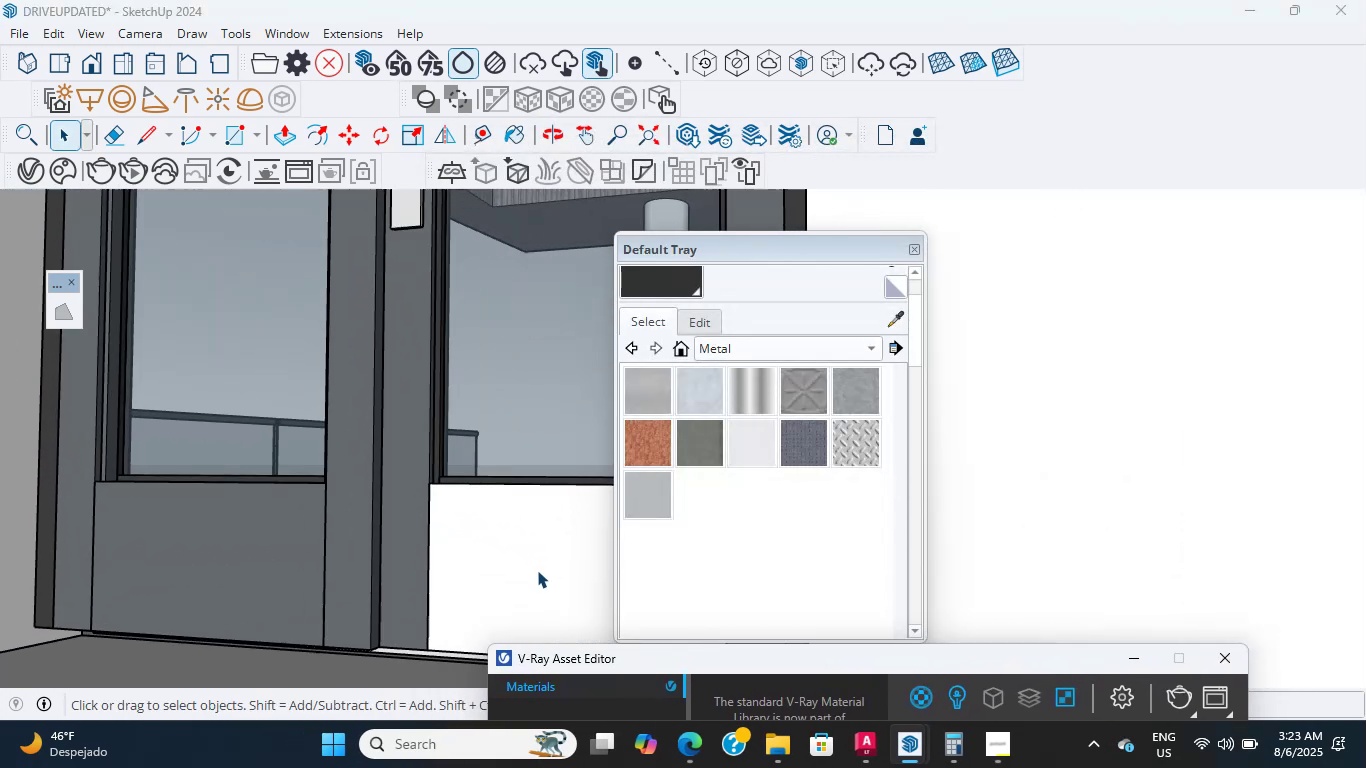 
left_click([537, 570])
 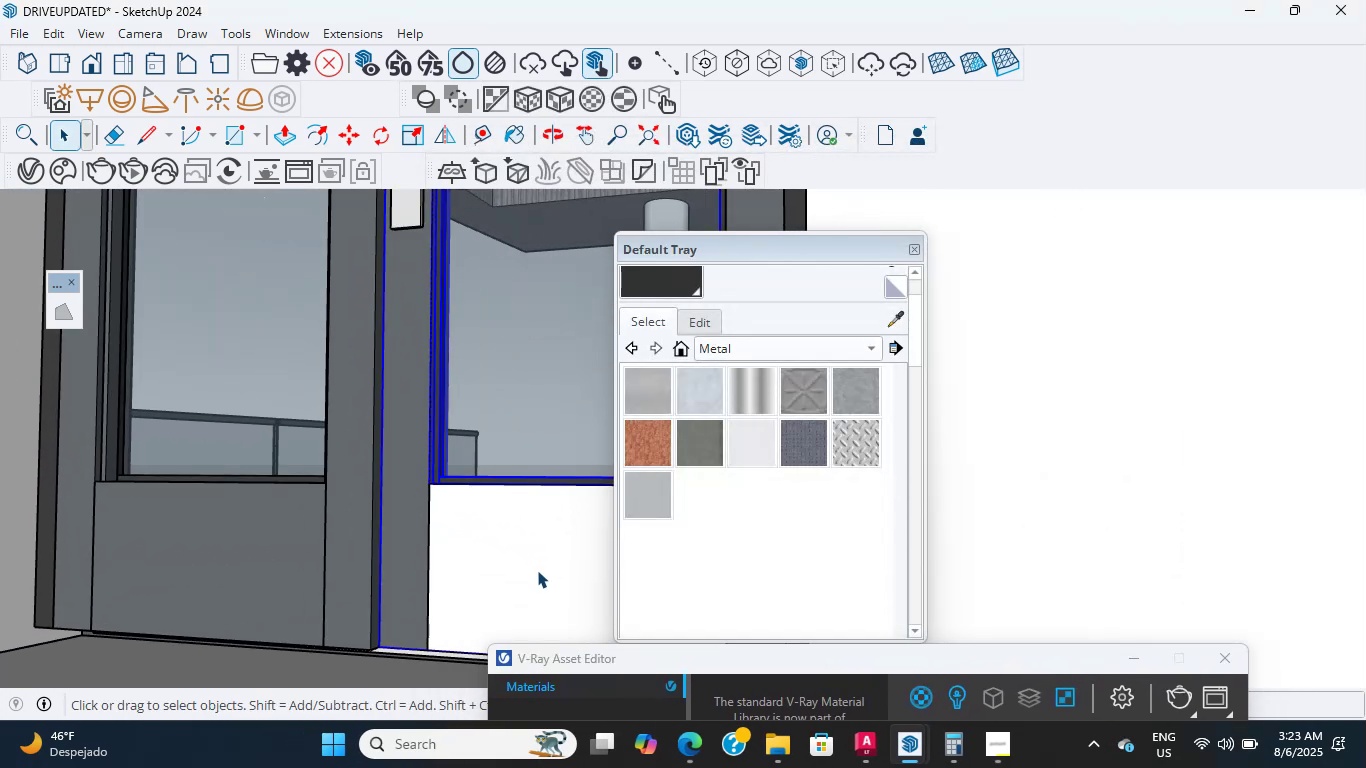 
double_click([537, 570])
 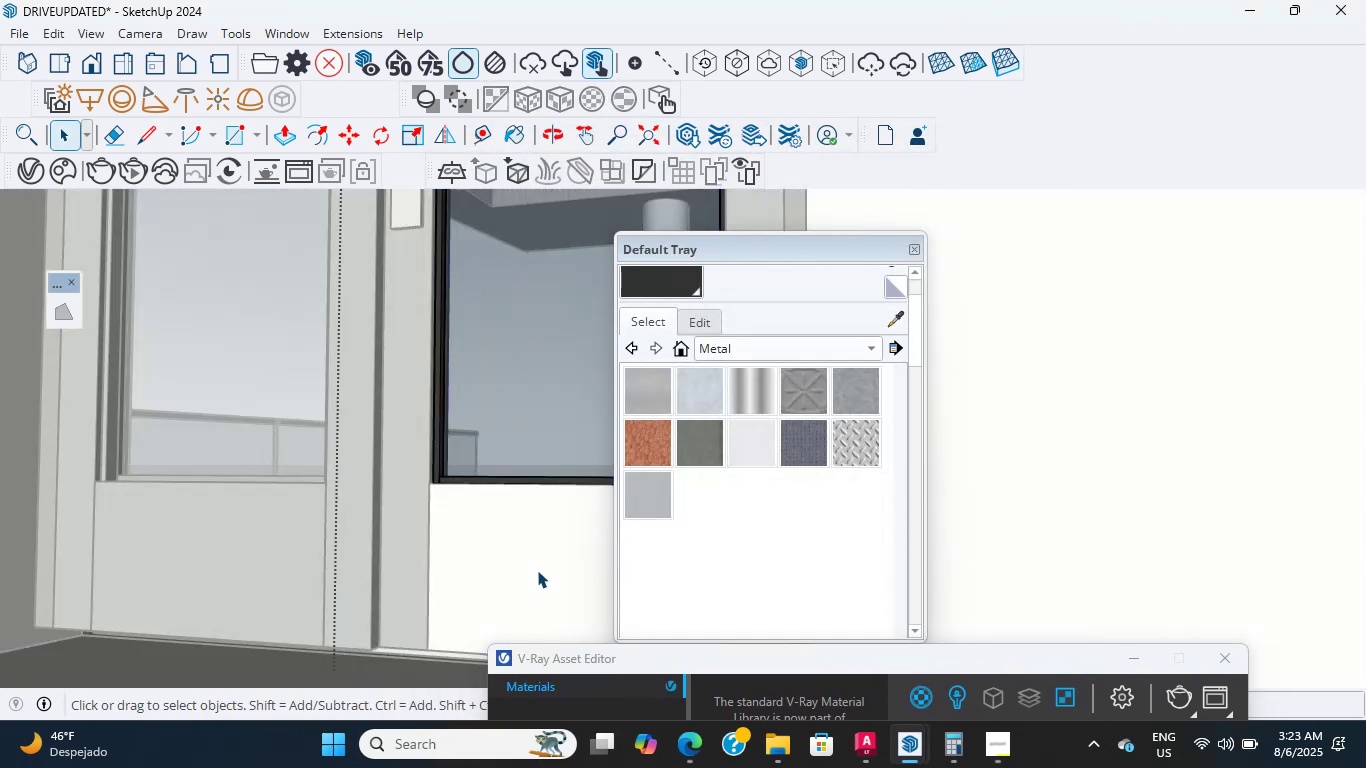 
triple_click([537, 570])
 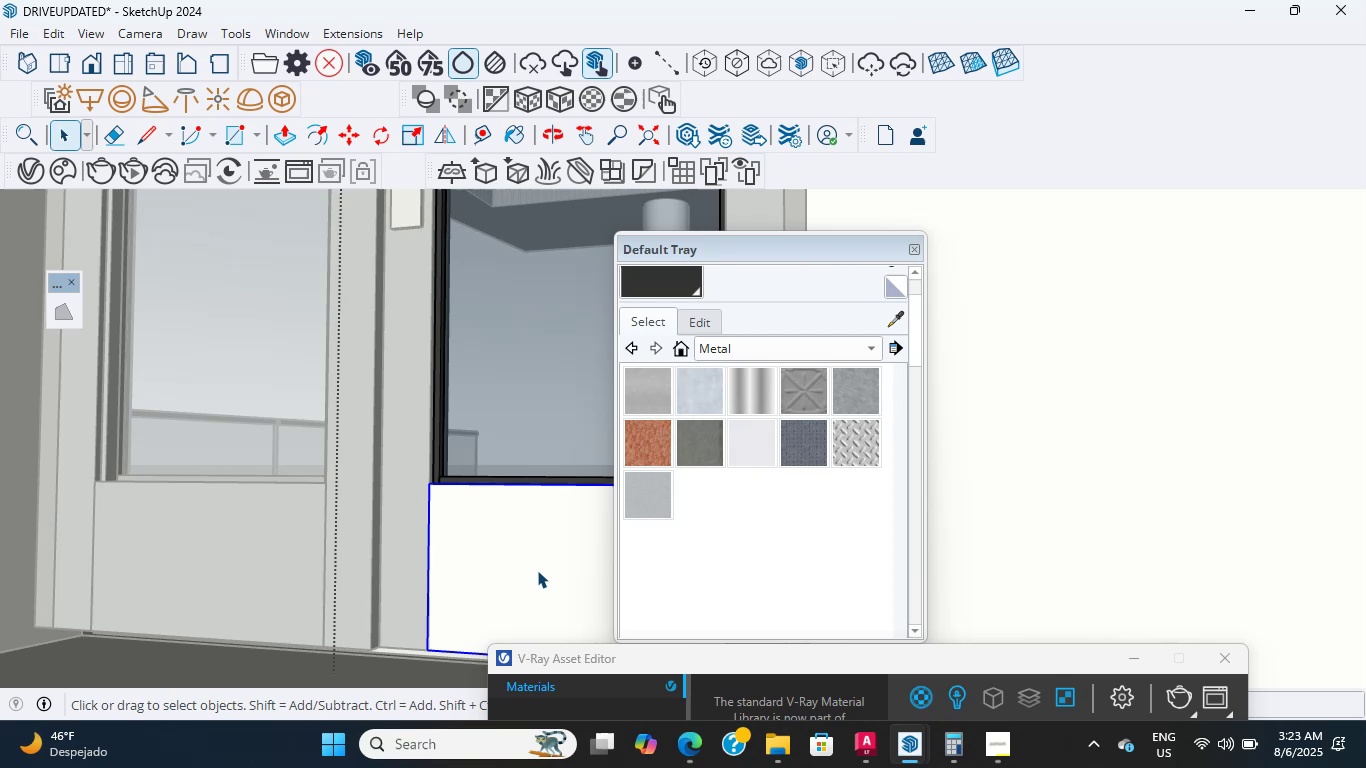 
double_click([537, 570])
 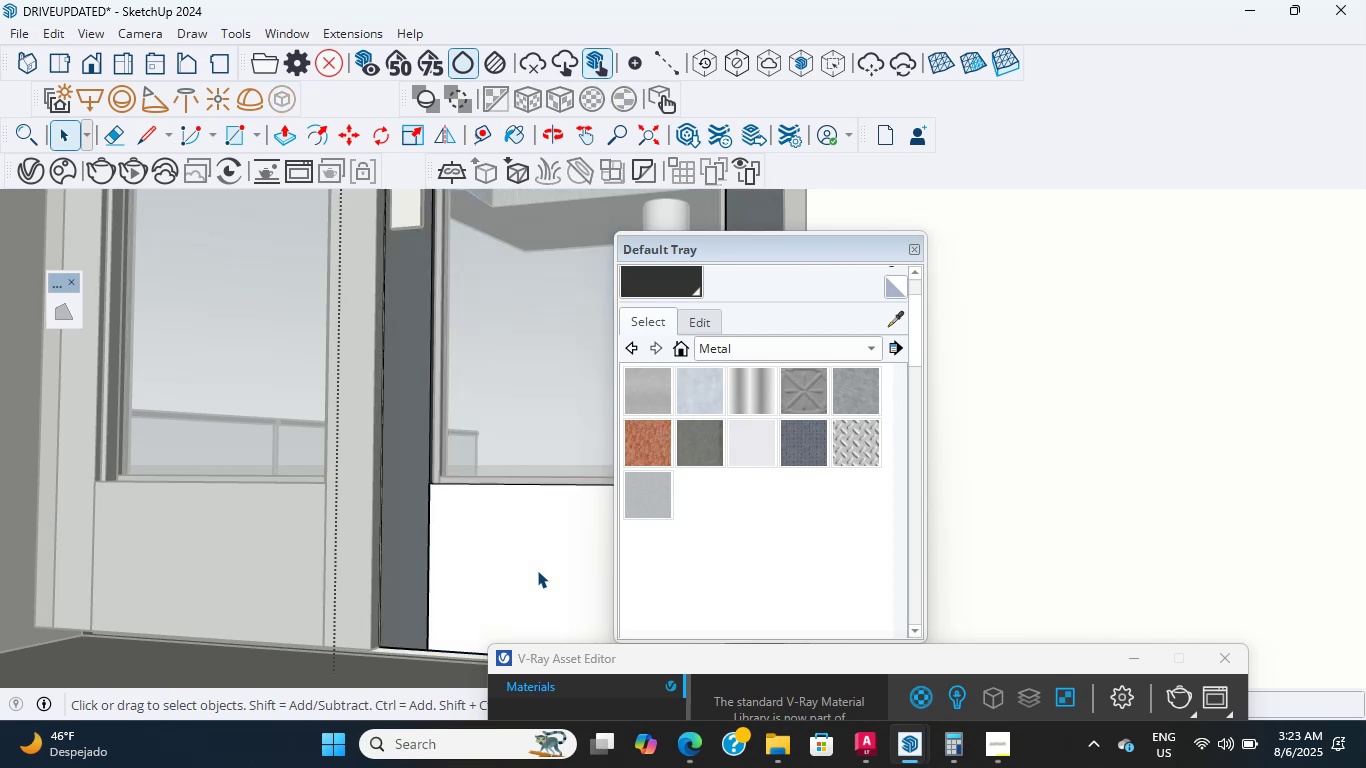 
triple_click([537, 570])
 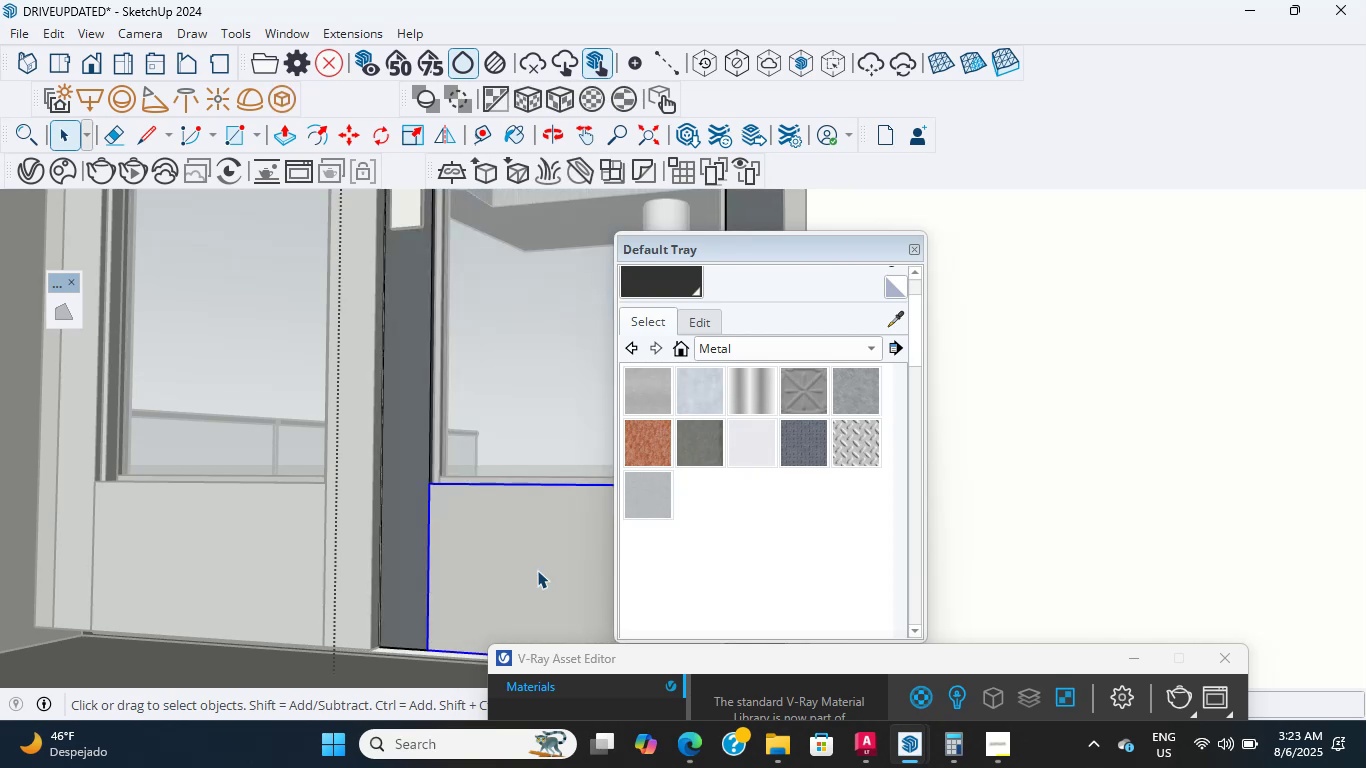 
triple_click([537, 570])
 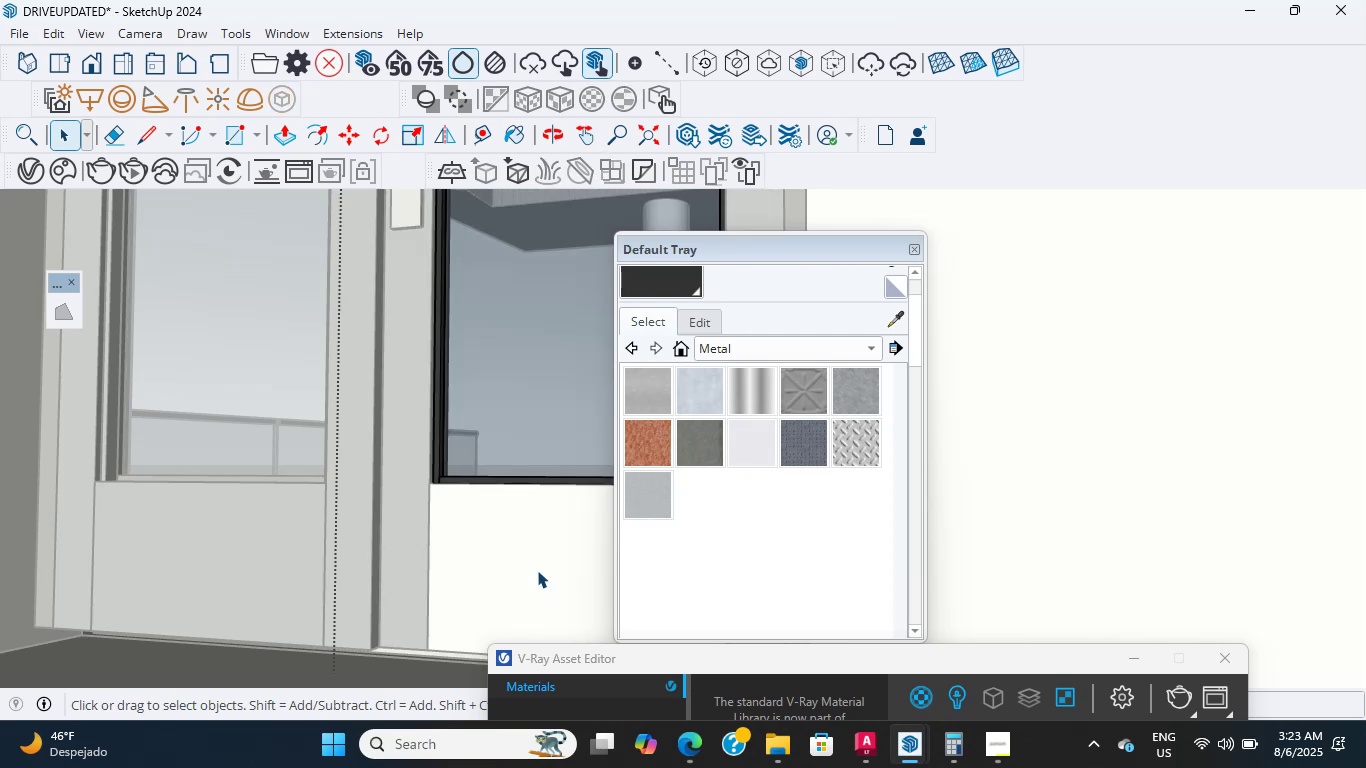 
double_click([537, 570])
 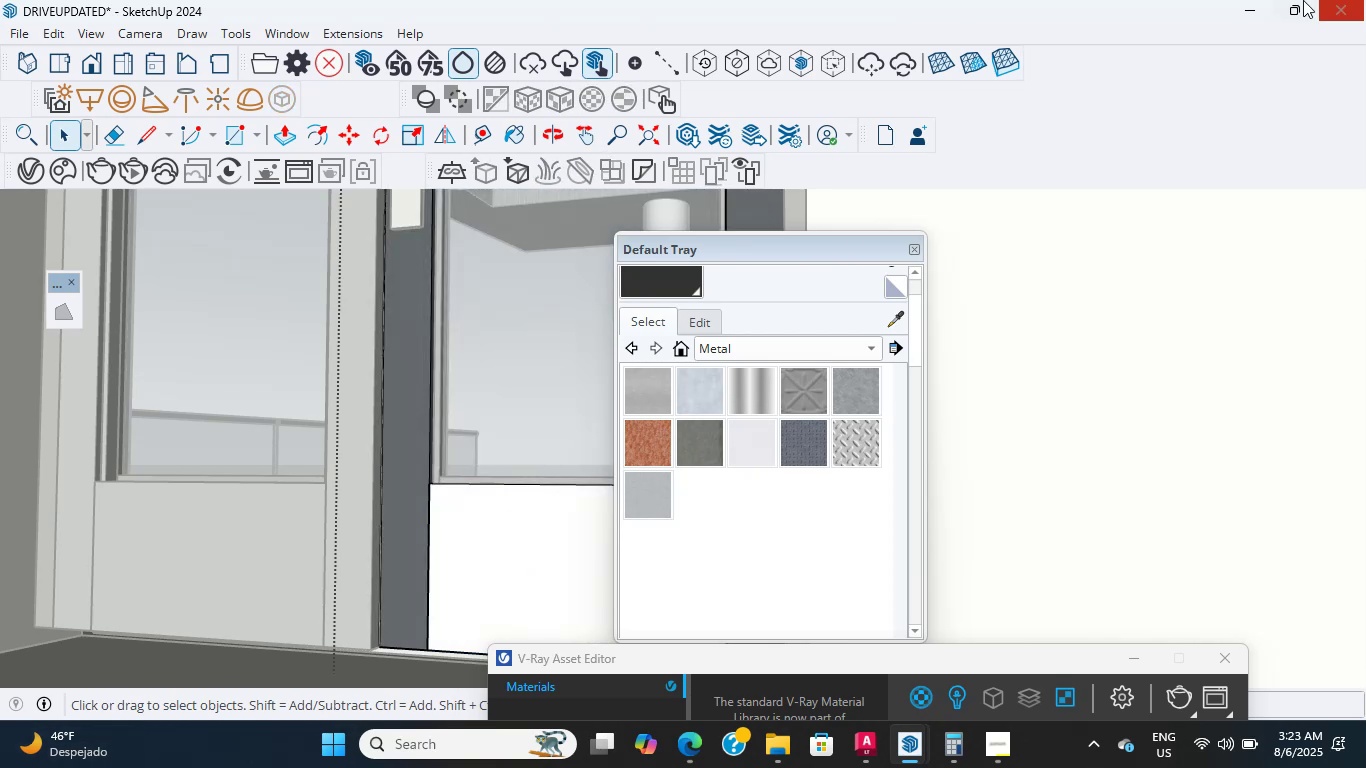 
wait(6.35)
 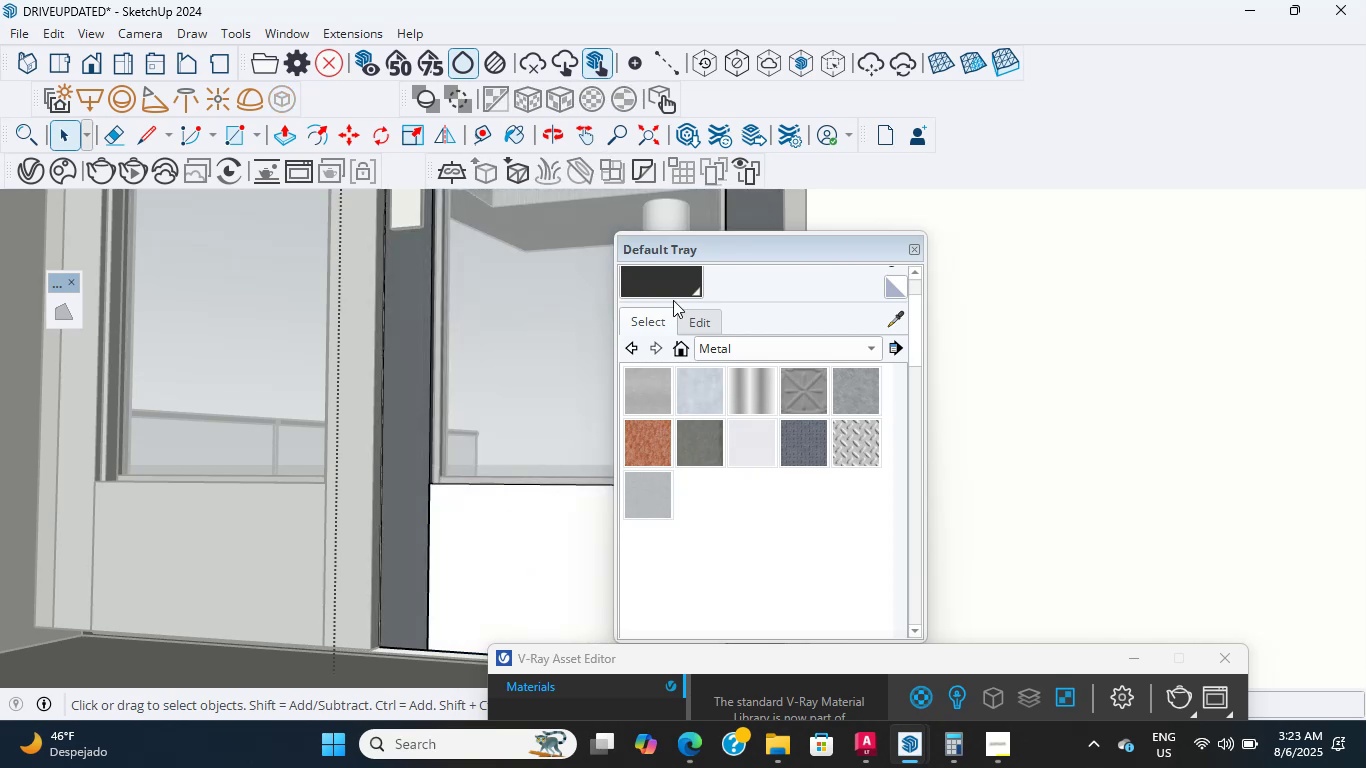 
scroll: coordinate [499, 536], scroll_direction: up, amount: 2.0
 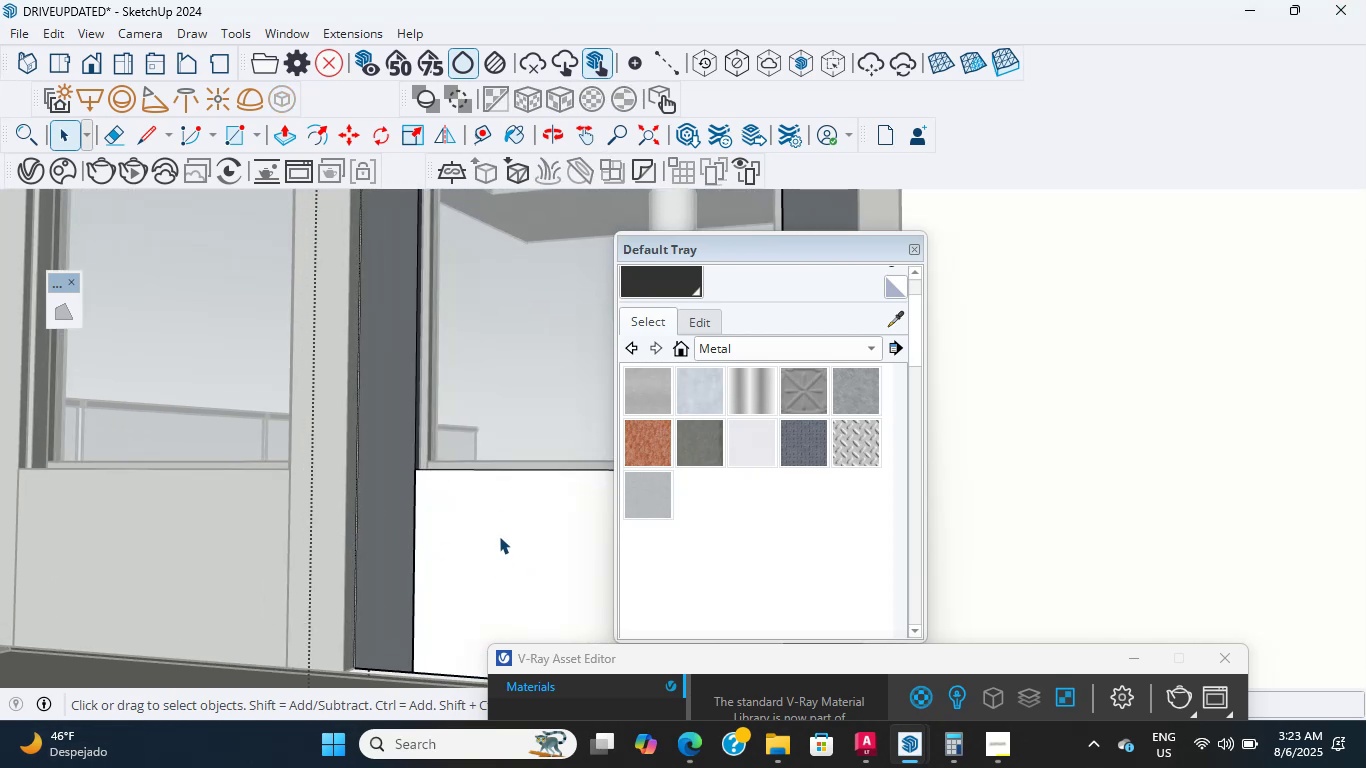 
double_click([499, 536])
 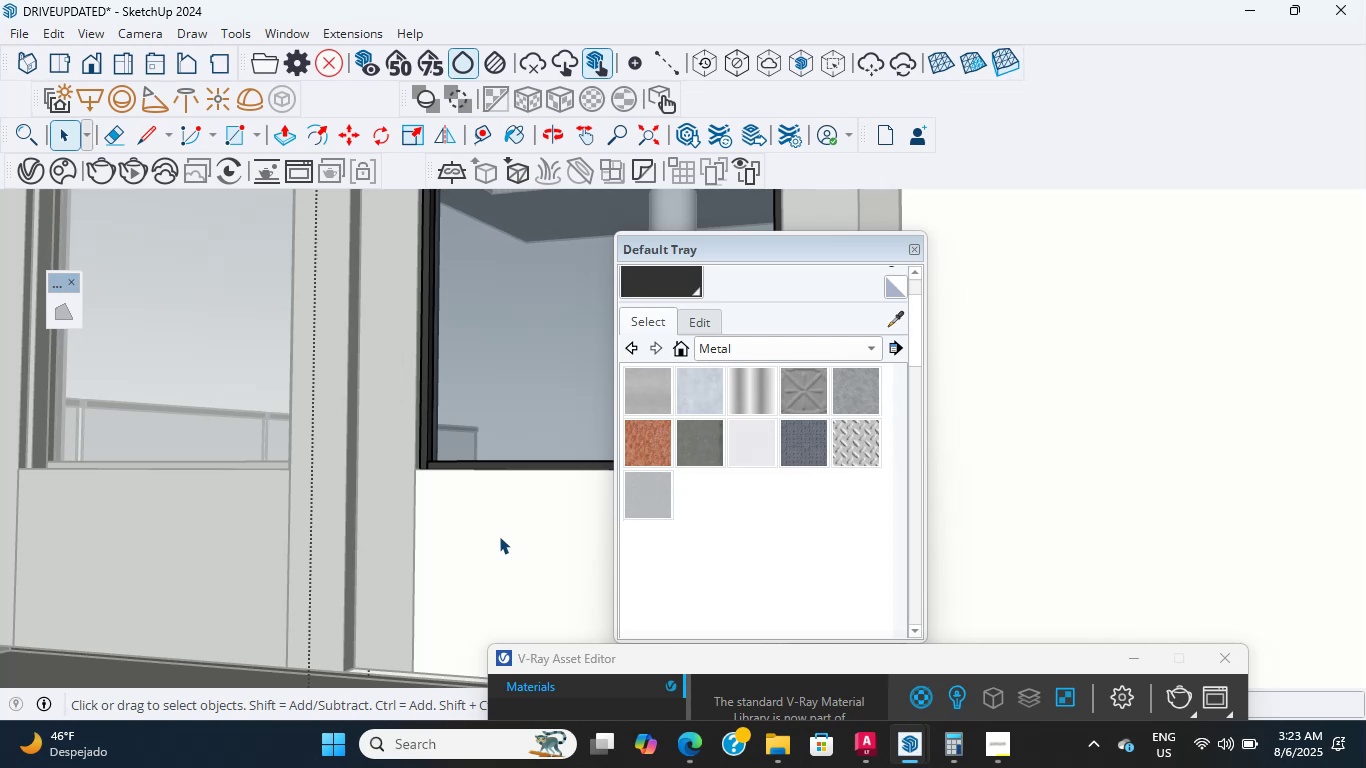 
double_click([499, 536])
 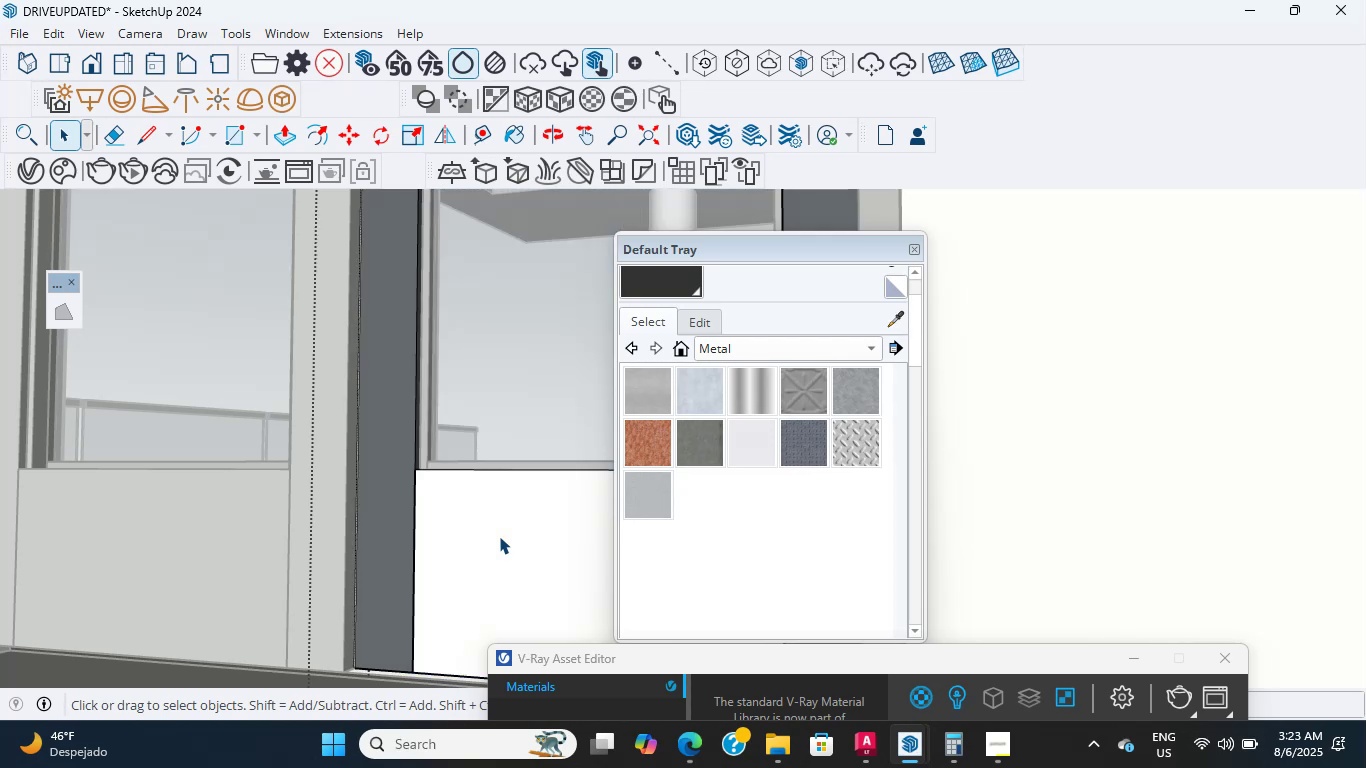 
triple_click([499, 536])
 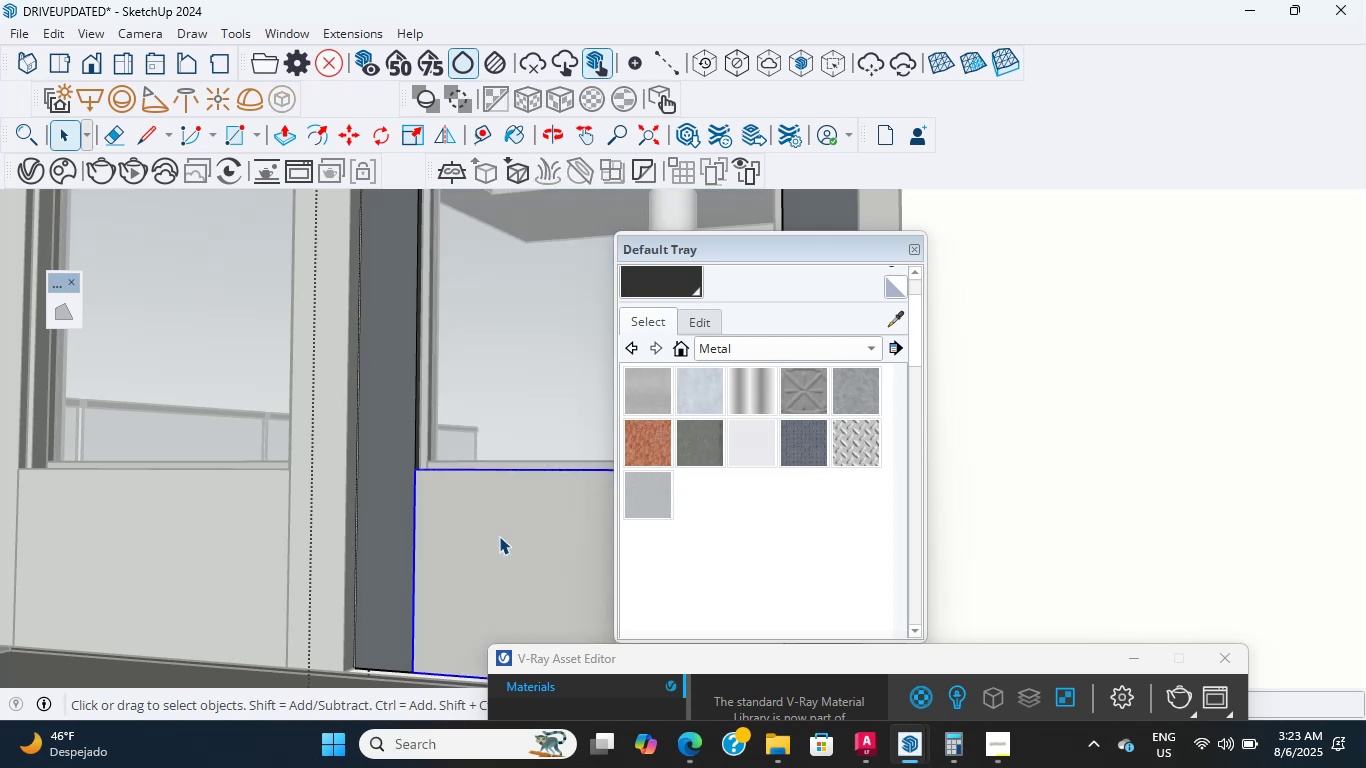 
triple_click([499, 536])
 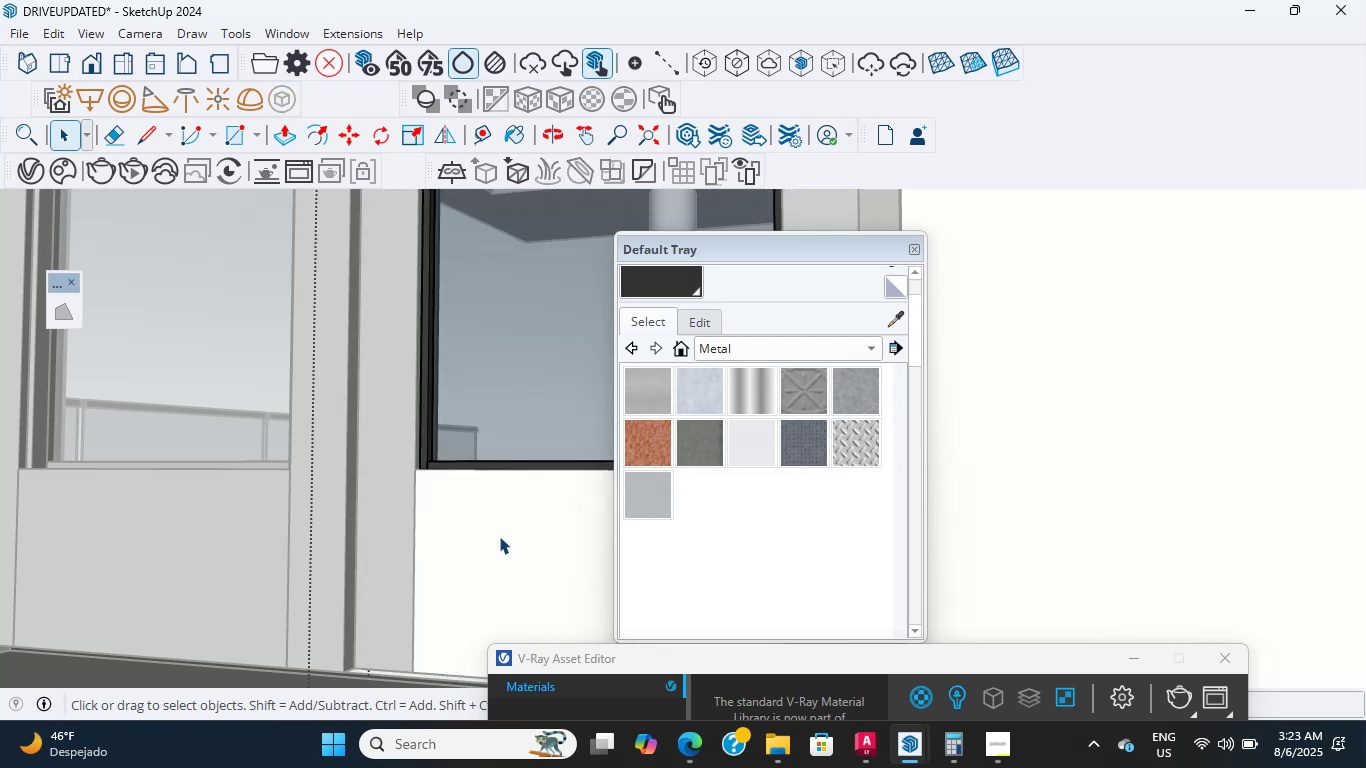 
triple_click([499, 536])
 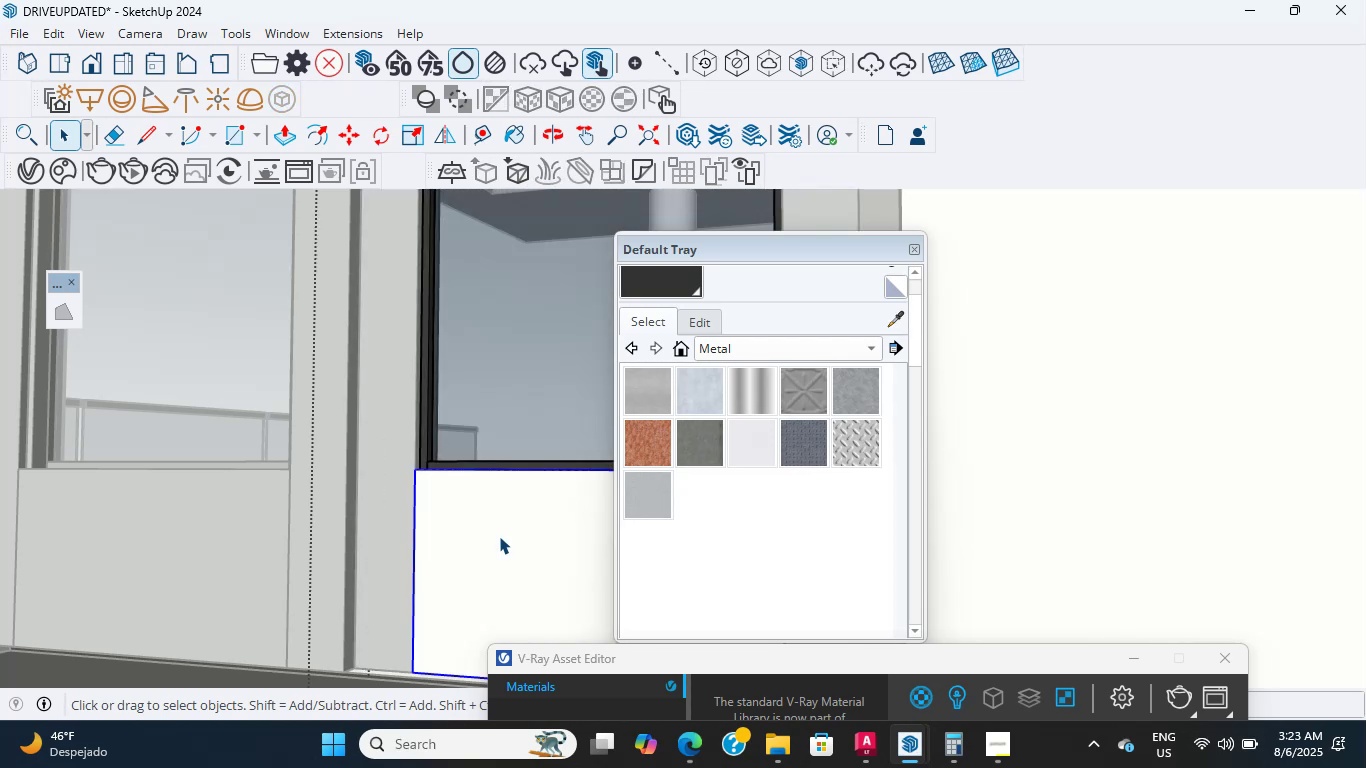 
triple_click([499, 536])
 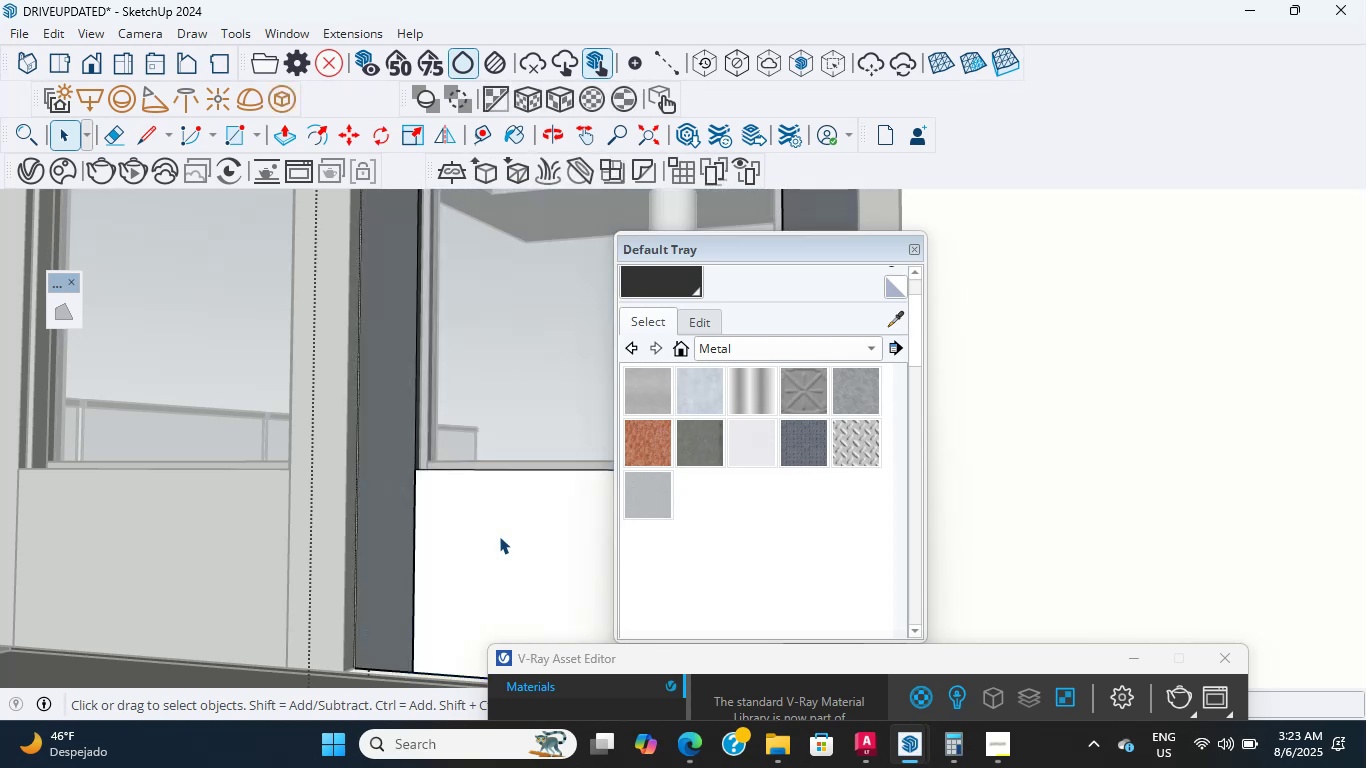 
triple_click([499, 536])
 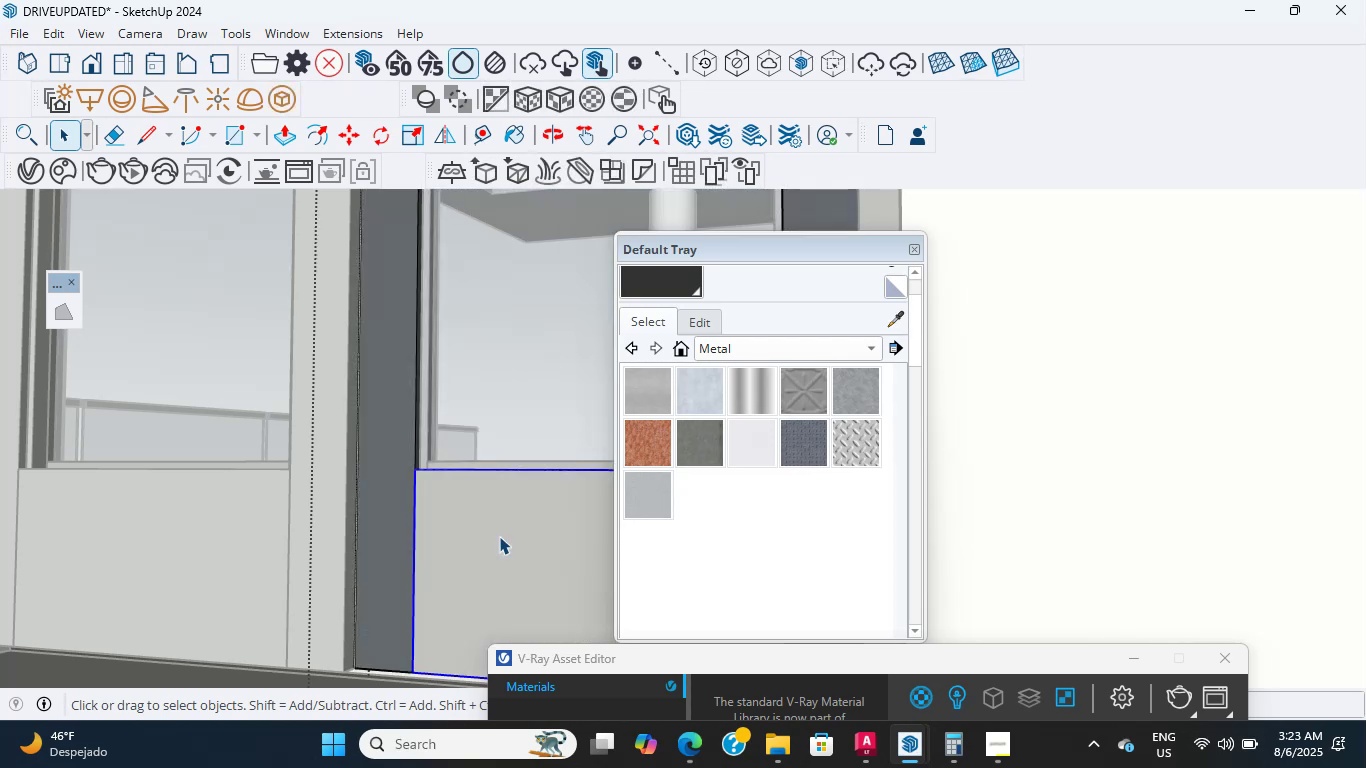 
triple_click([499, 536])
 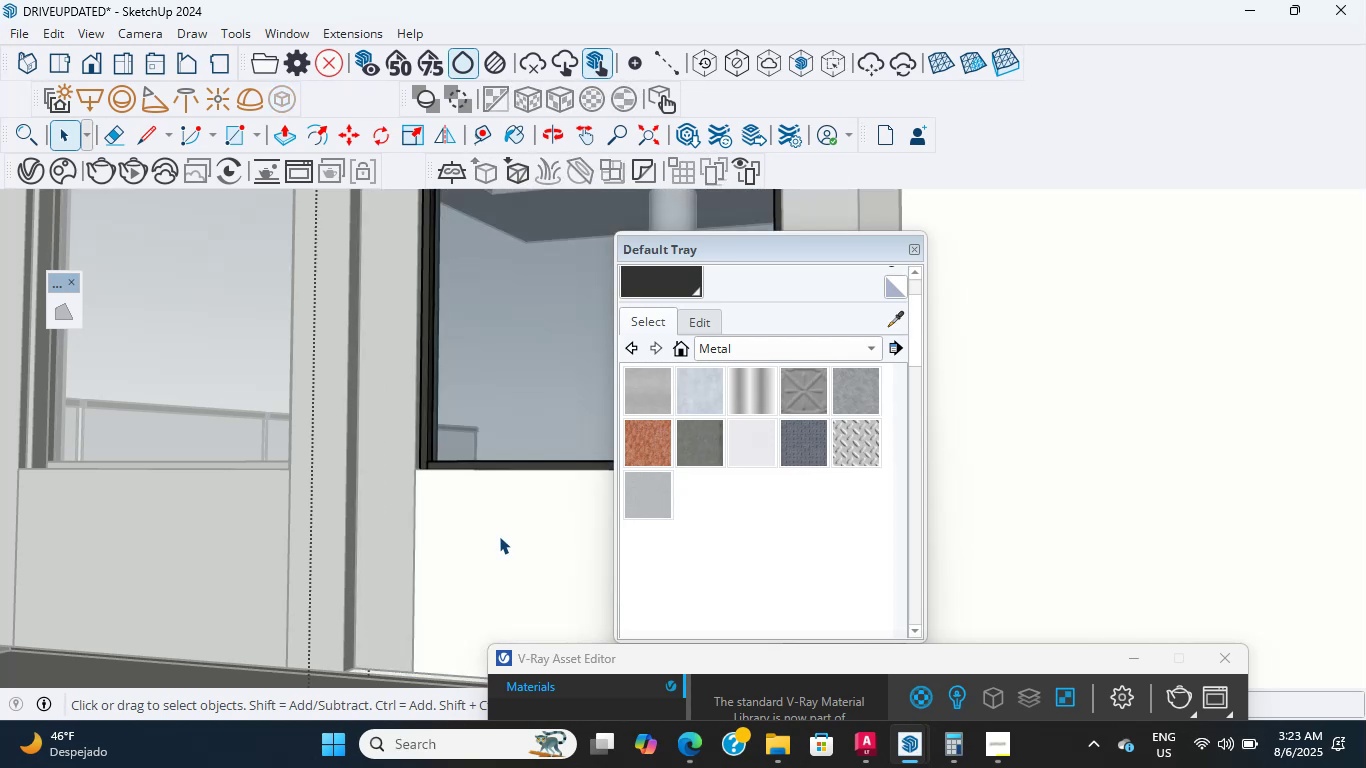 
triple_click([499, 536])
 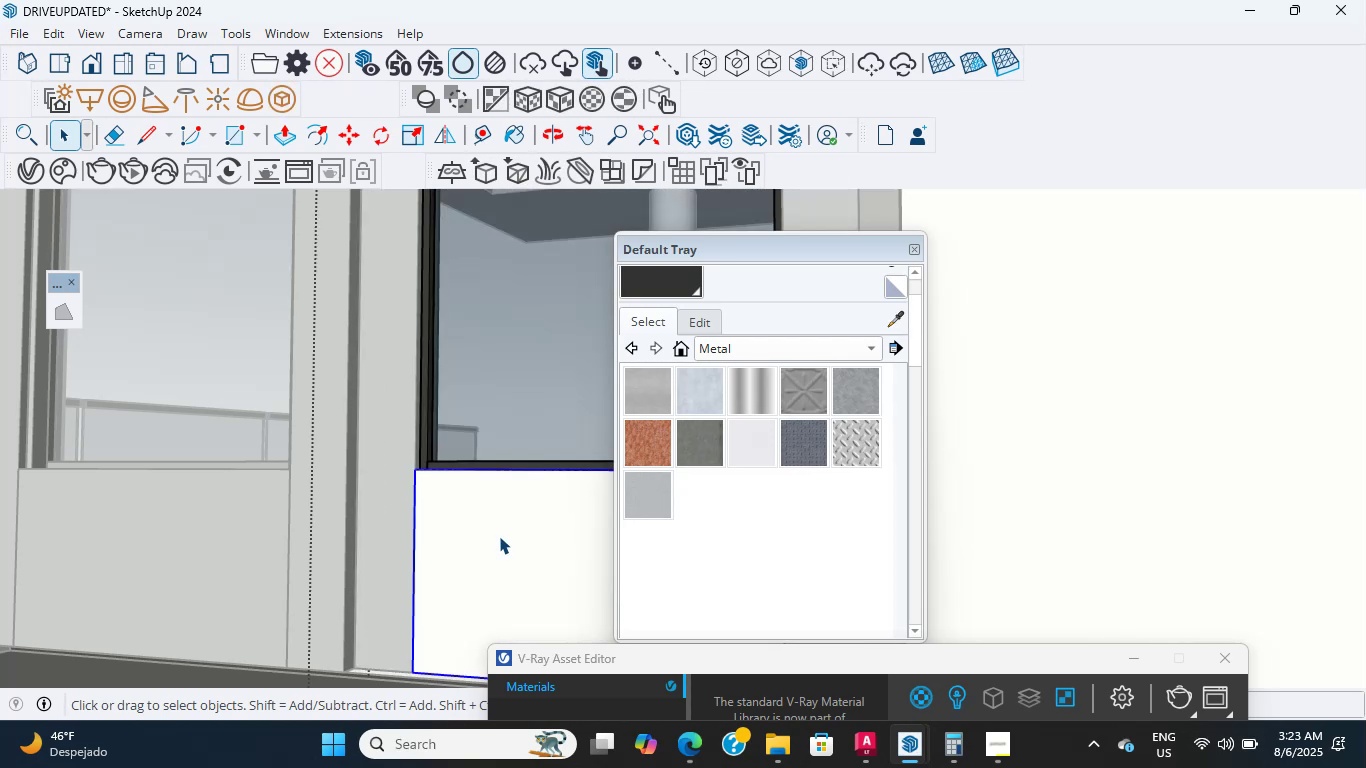 
triple_click([499, 536])
 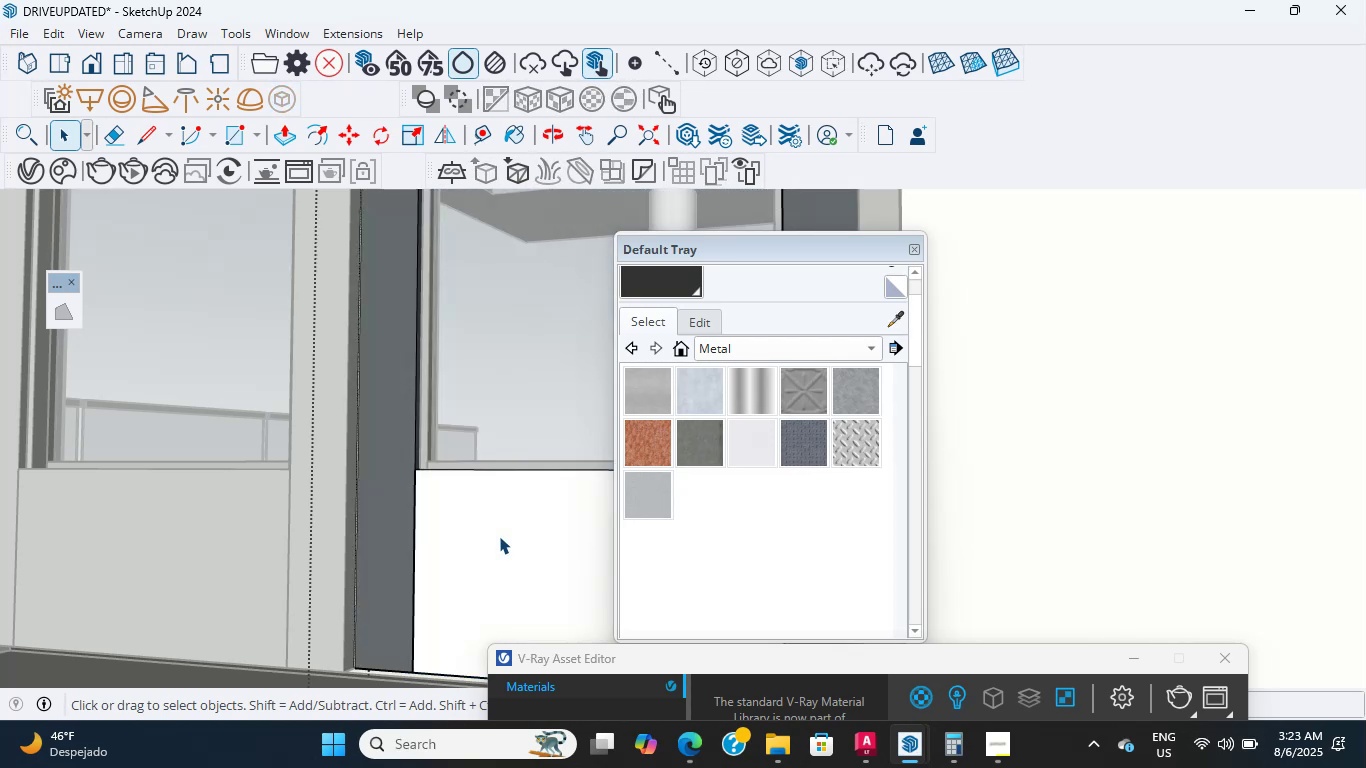 
left_click([499, 536])
 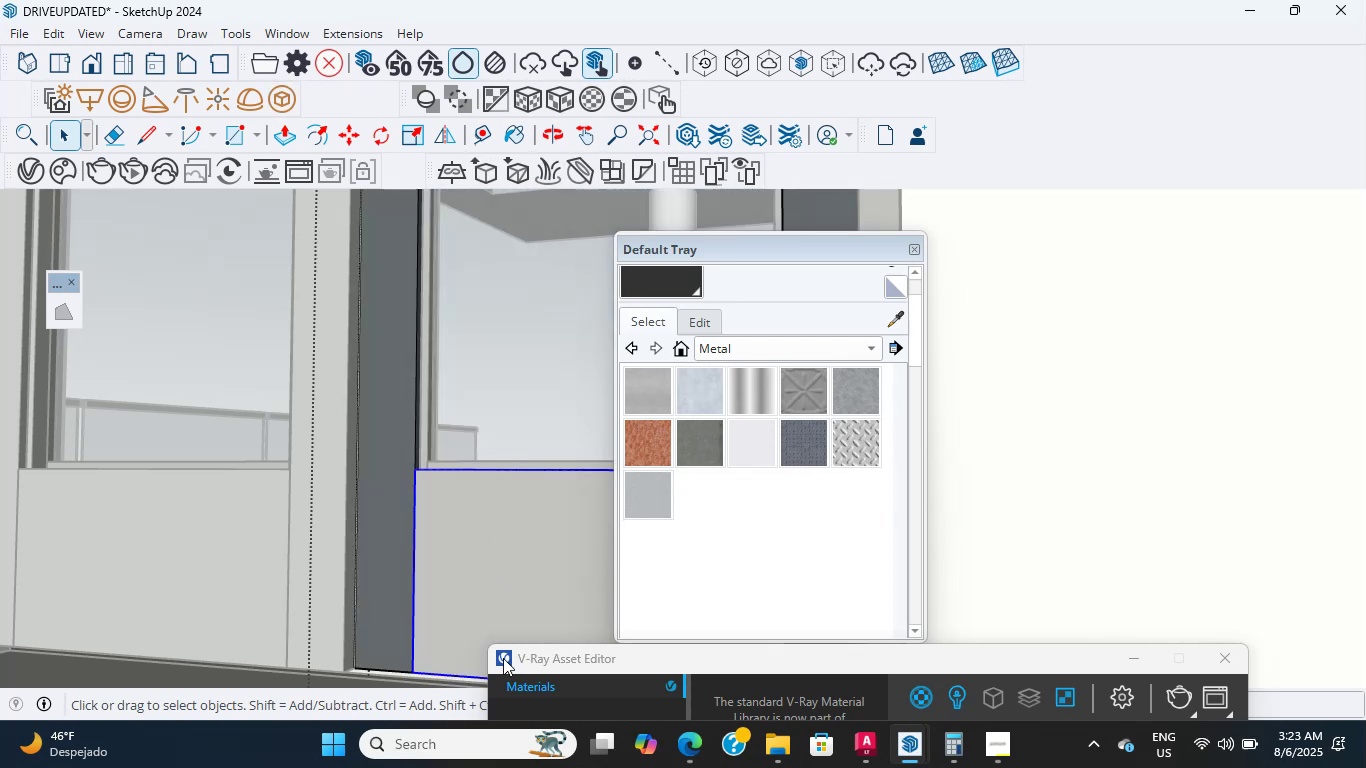 
left_click([492, 610])
 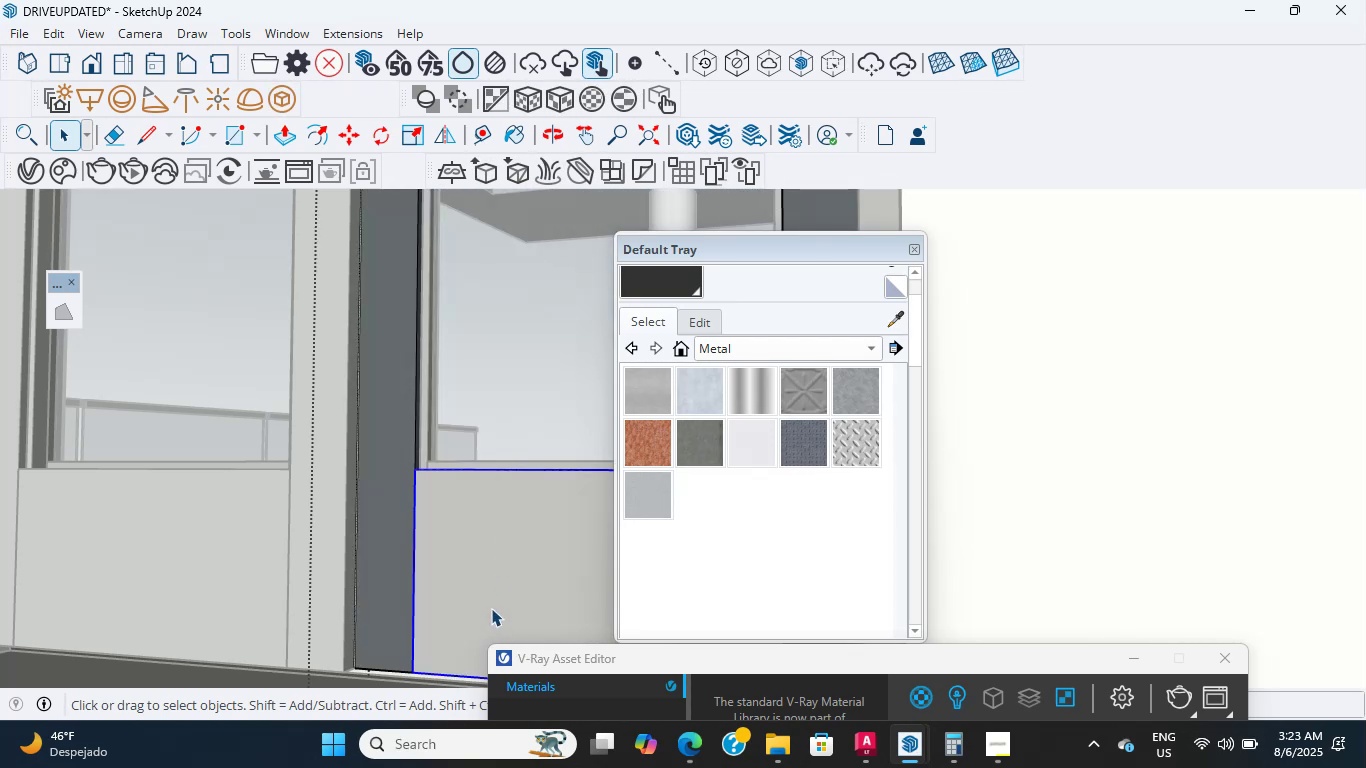 
left_click([491, 608])
 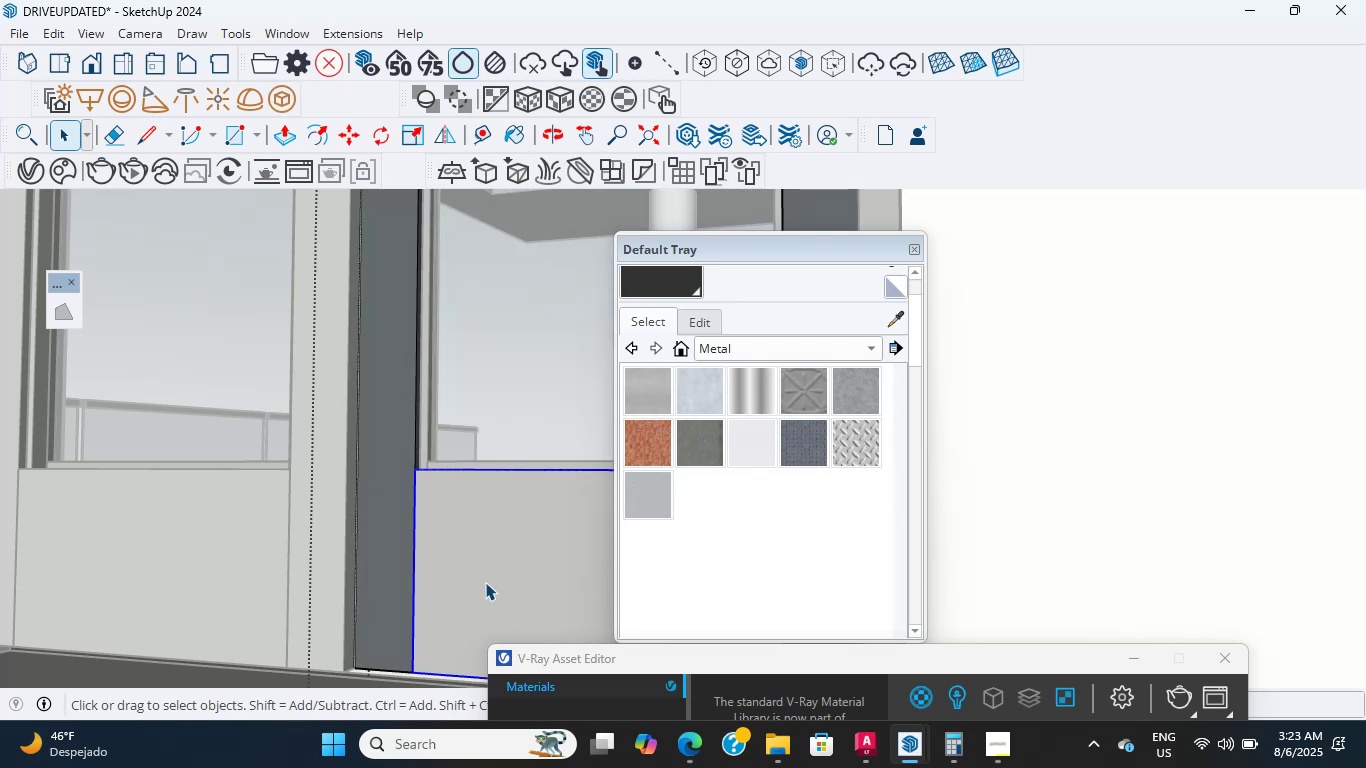 
double_click([485, 582])
 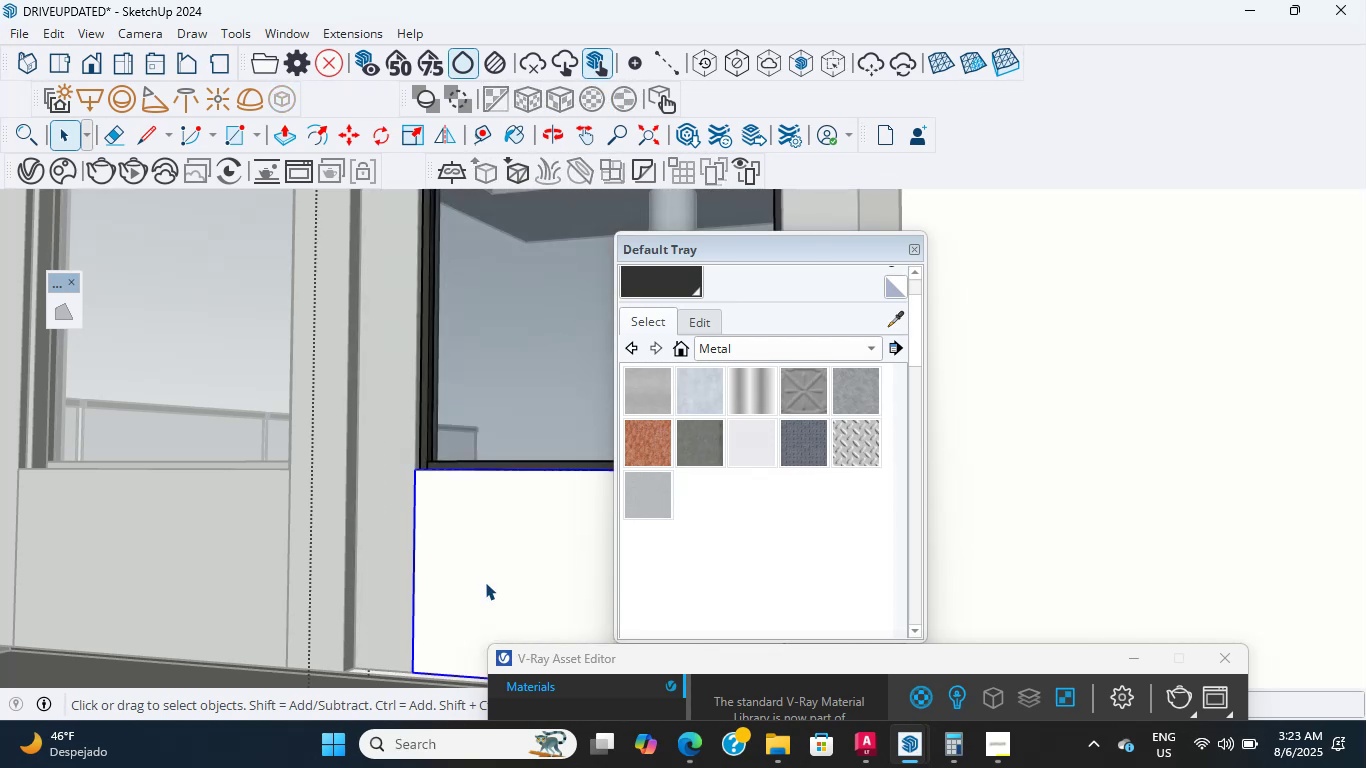 
double_click([485, 582])
 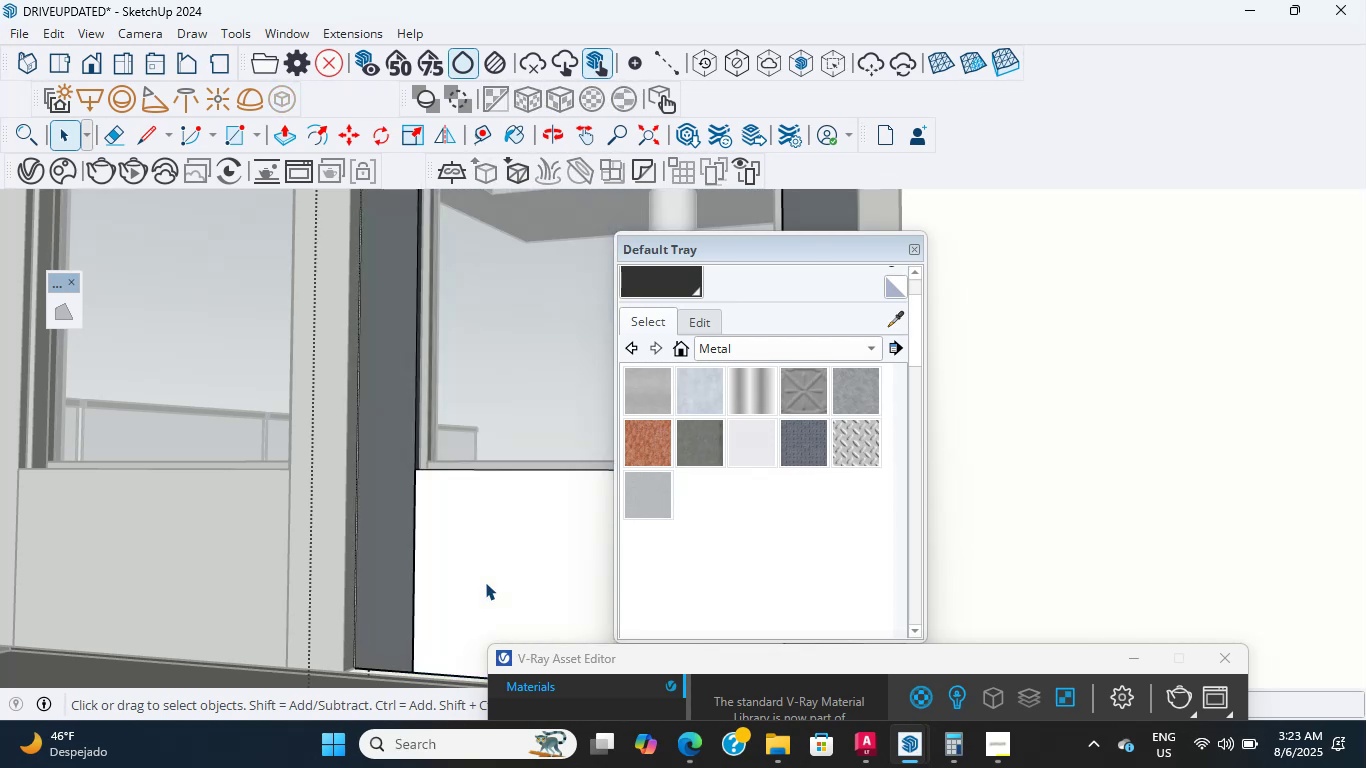 
left_click([485, 582])
 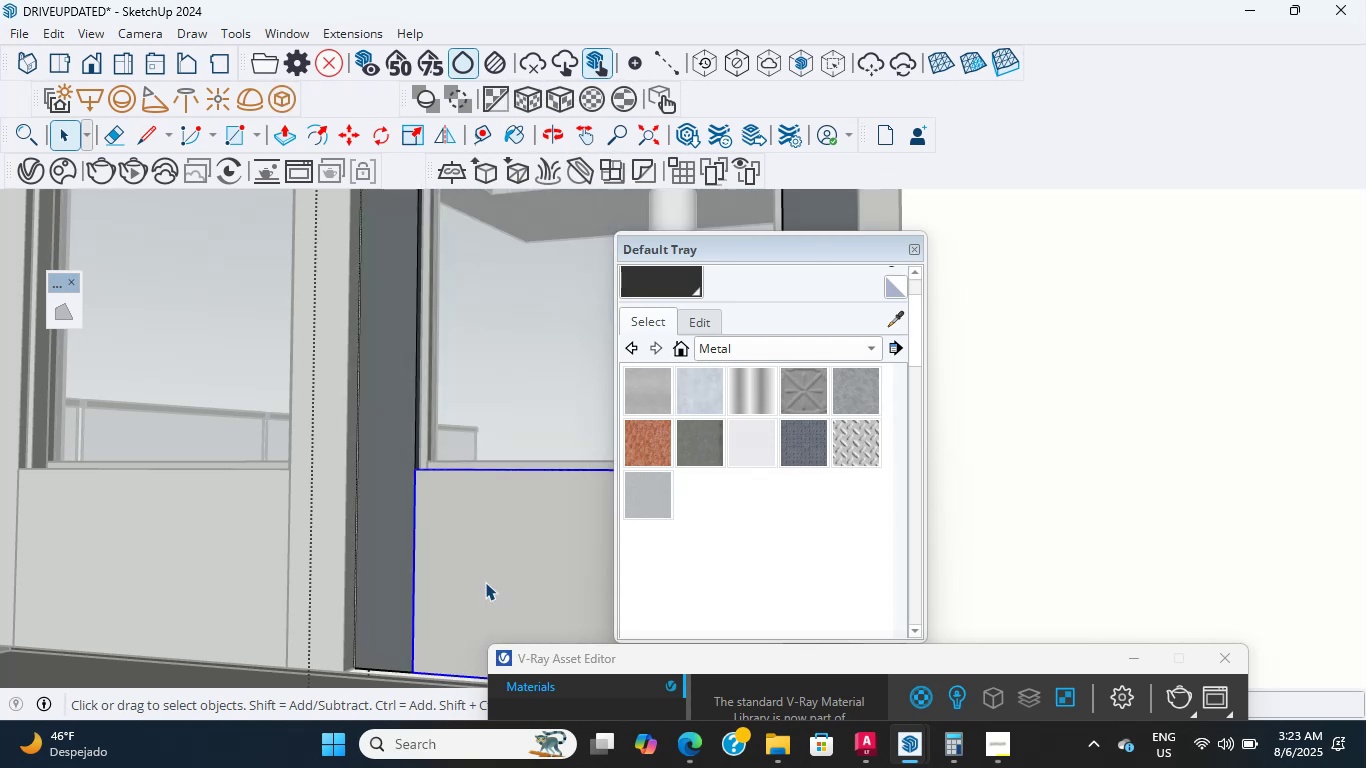 
left_click([485, 582])
 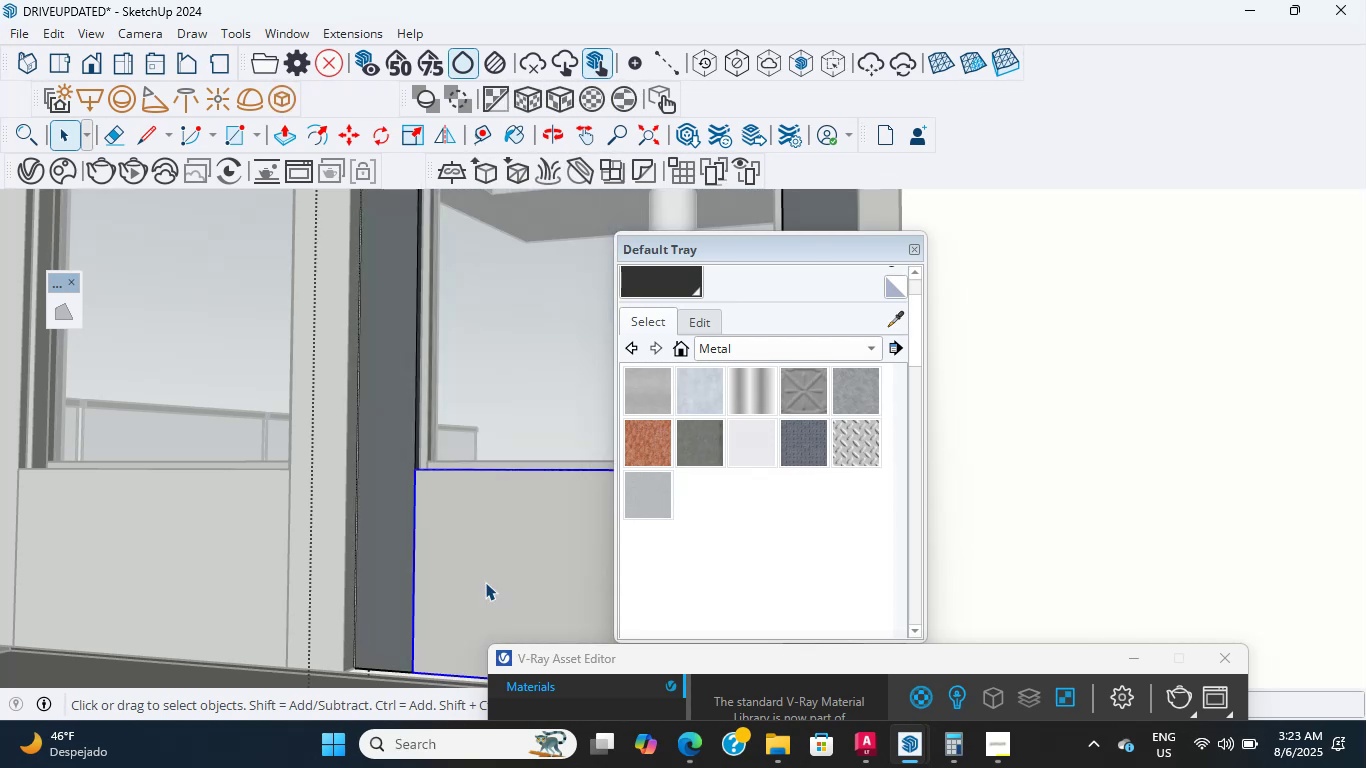 
double_click([485, 582])
 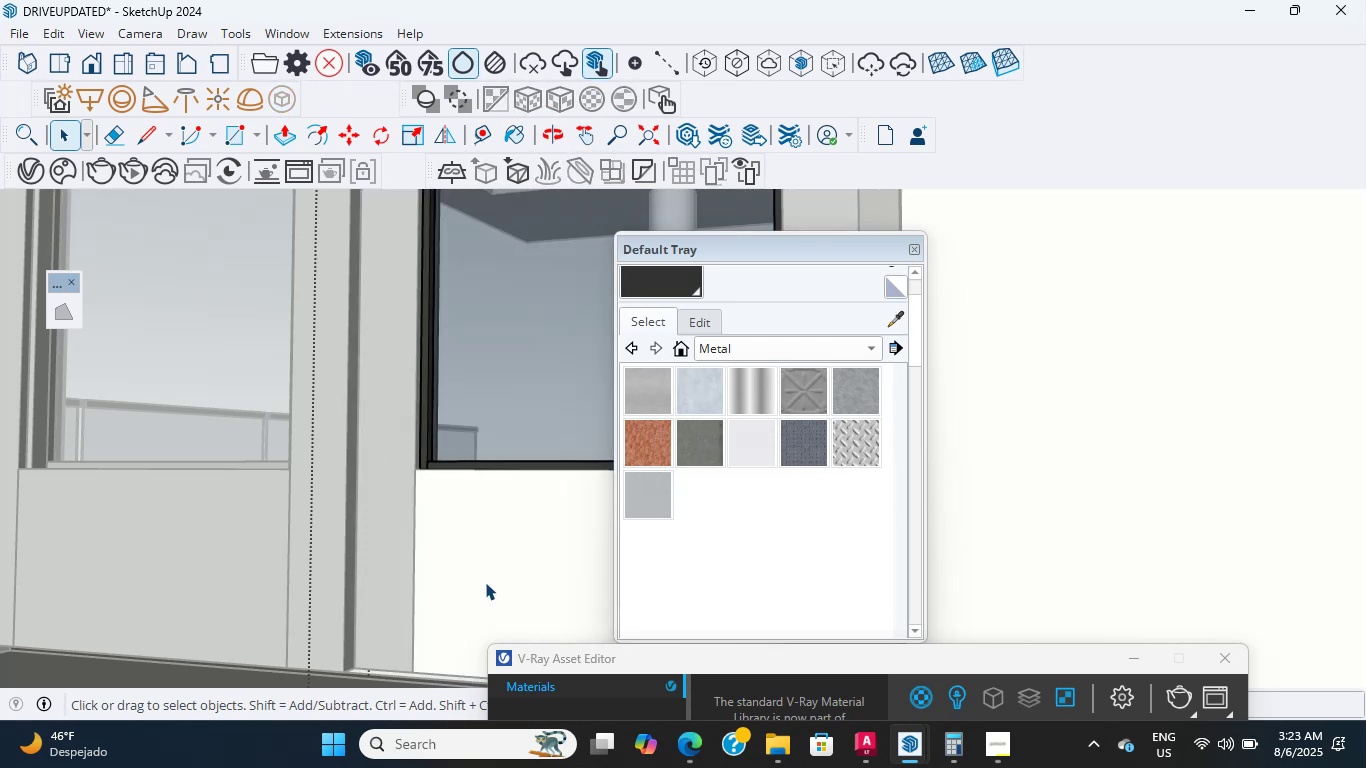 
triple_click([485, 582])
 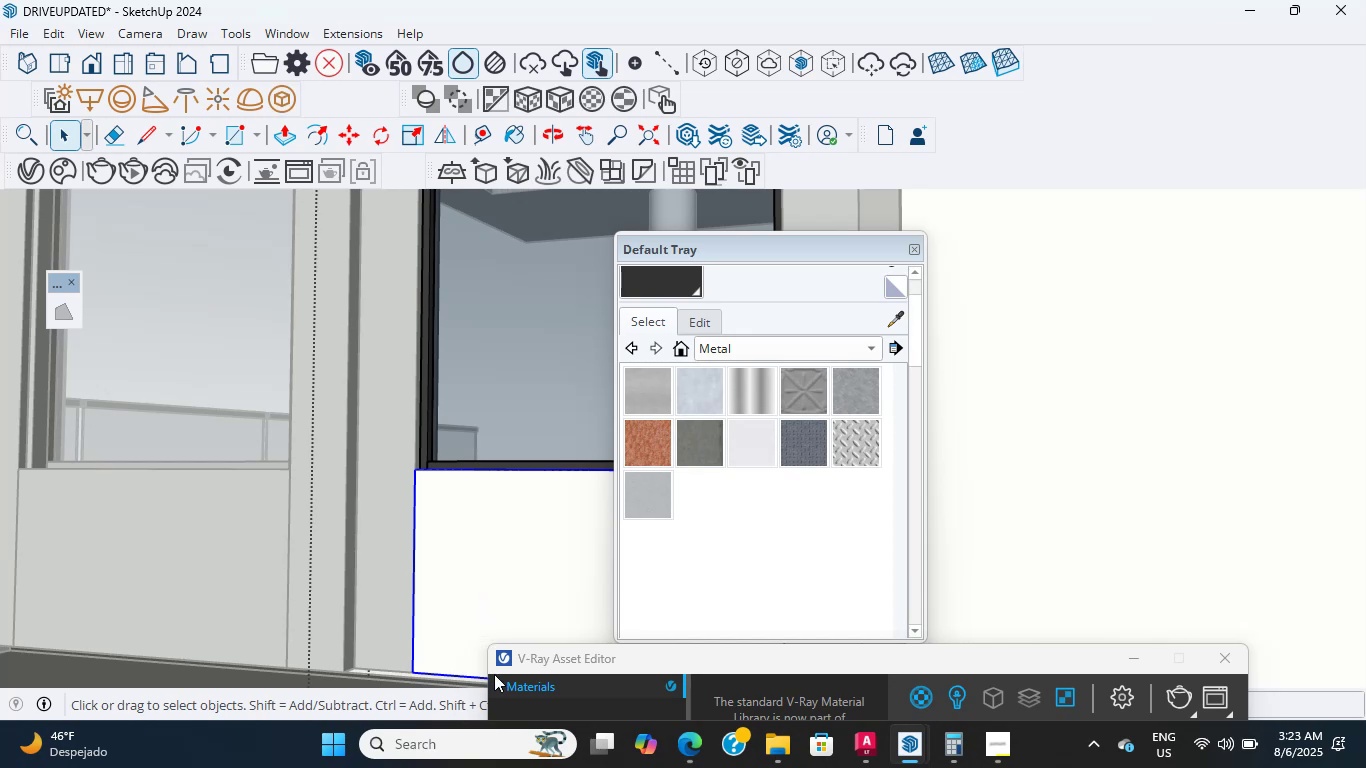 
left_click_drag(start_coordinate=[500, 660], to_coordinate=[546, 113])
 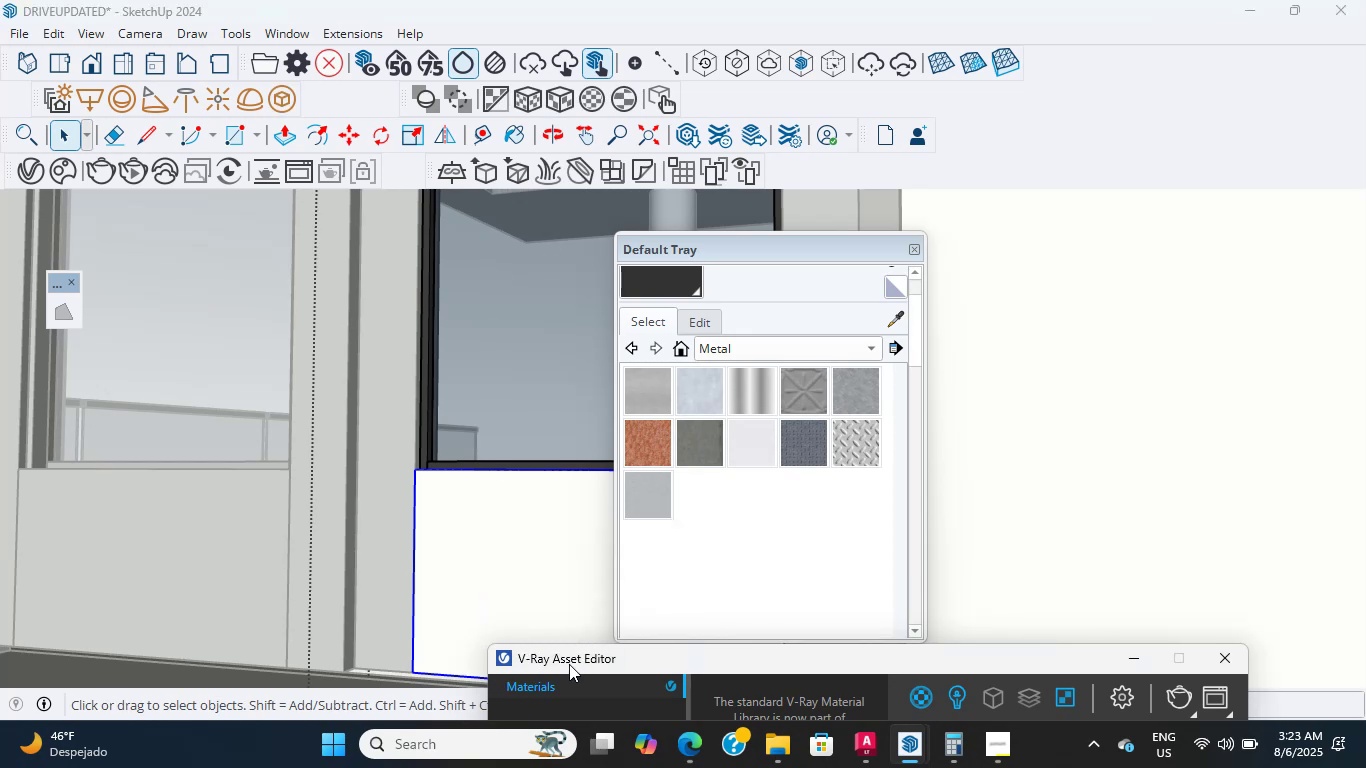 
left_click_drag(start_coordinate=[579, 663], to_coordinate=[648, 58])
 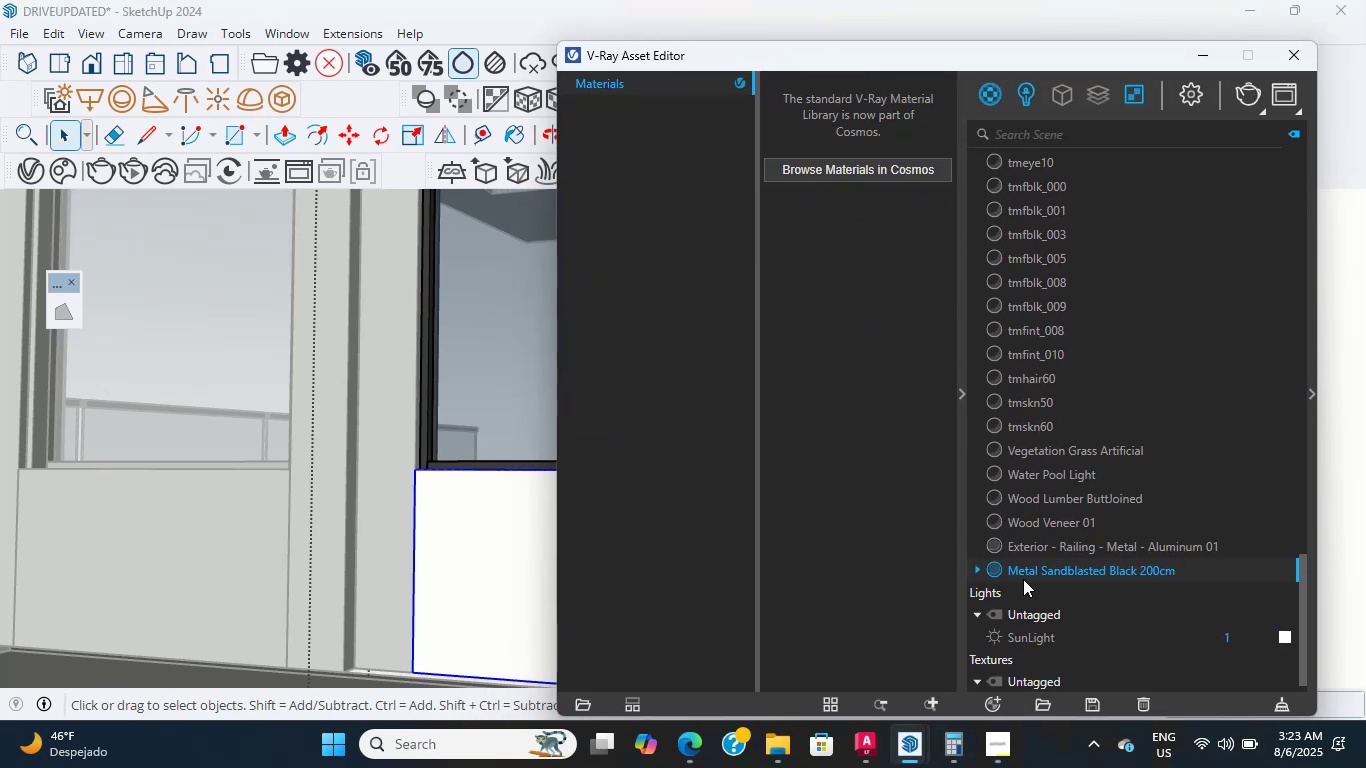 
right_click([1024, 578])
 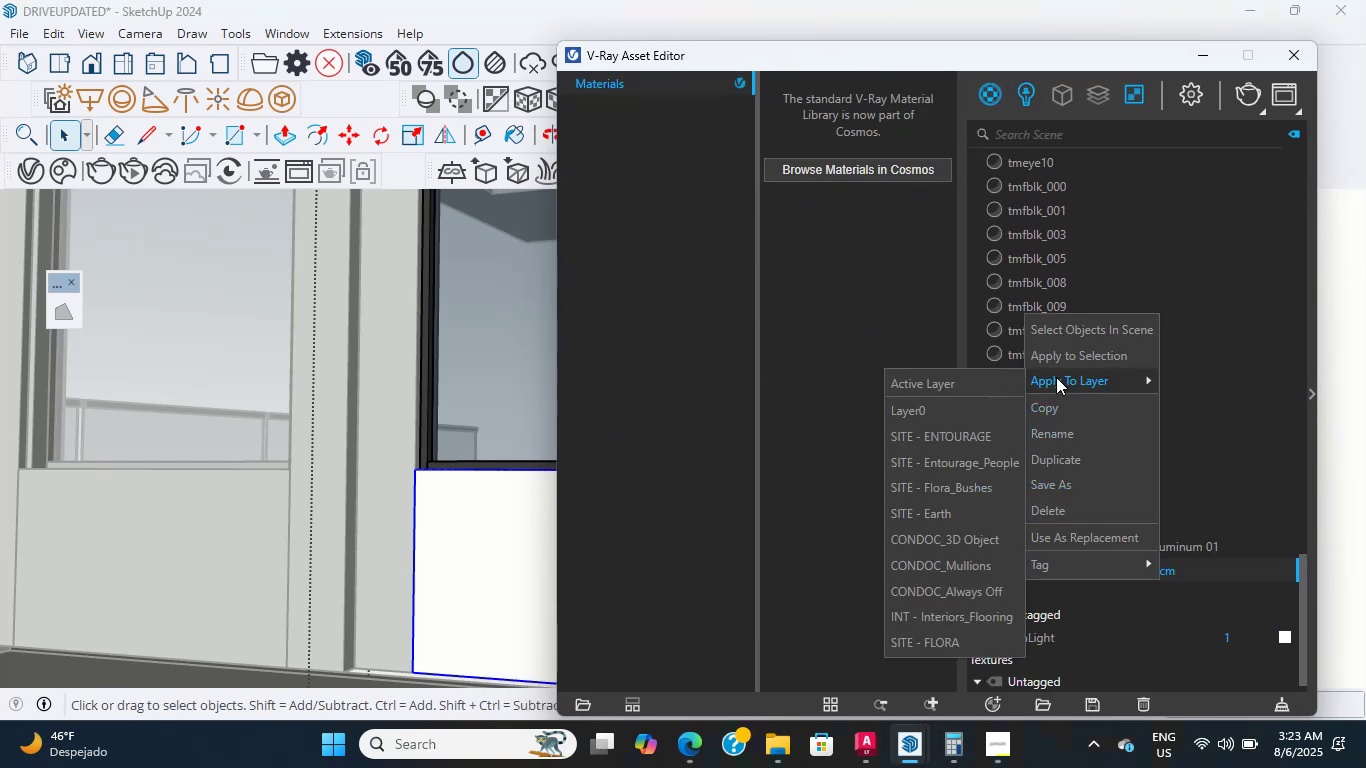 
left_click([1055, 360])
 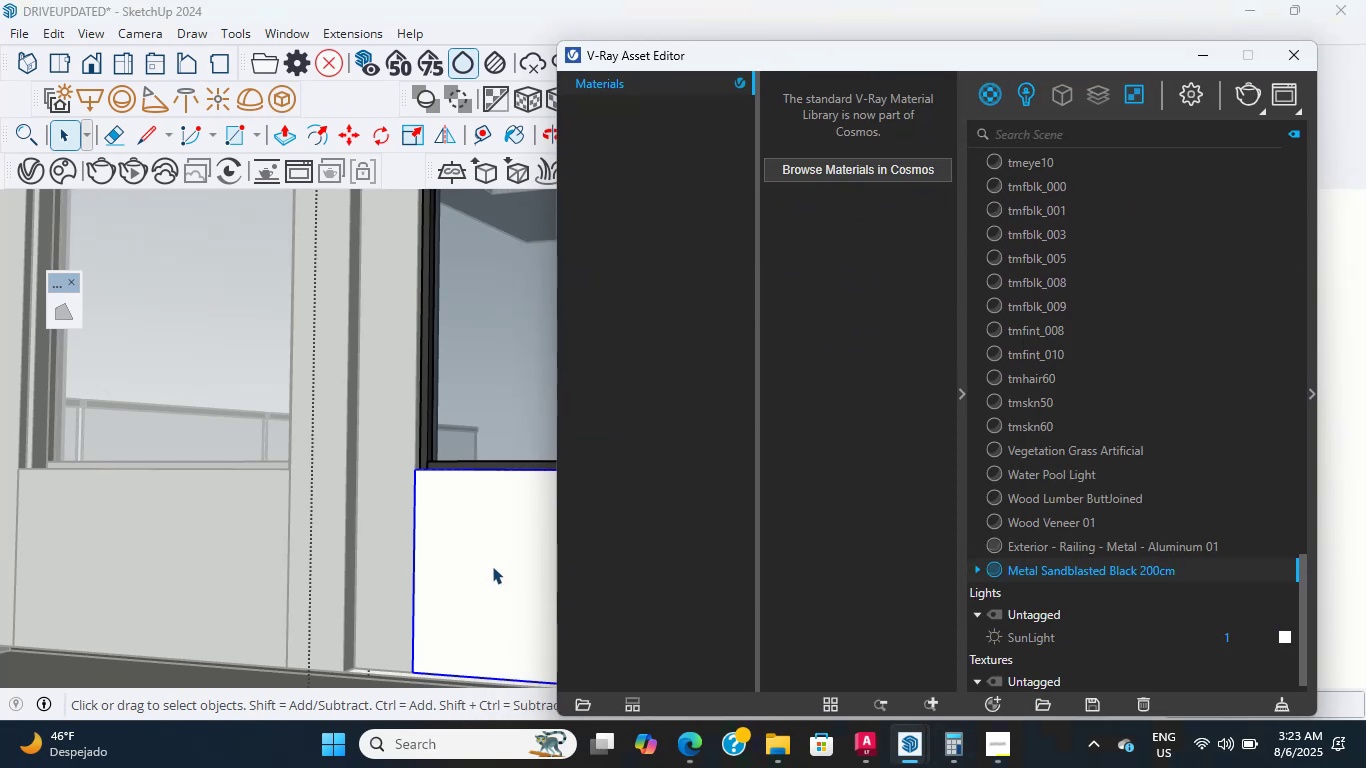 
double_click([492, 566])
 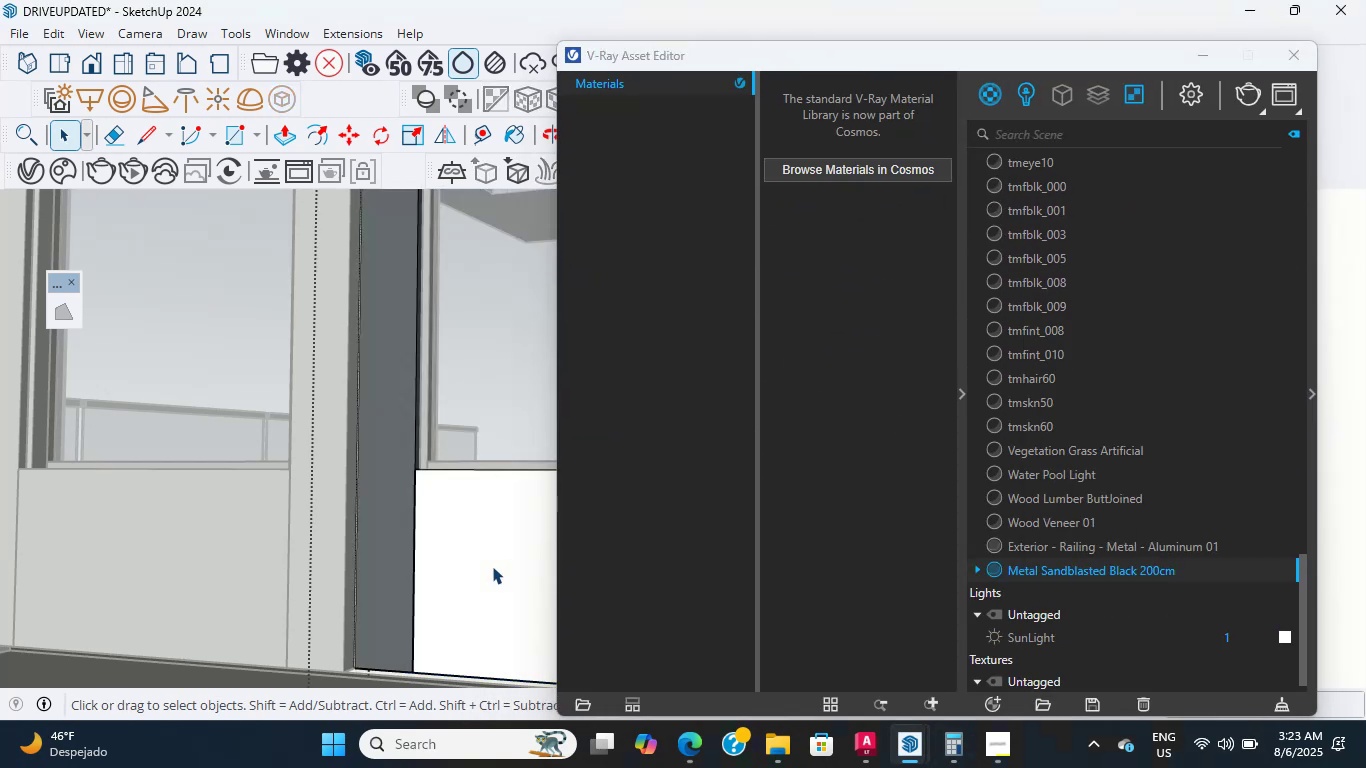 
triple_click([492, 566])
 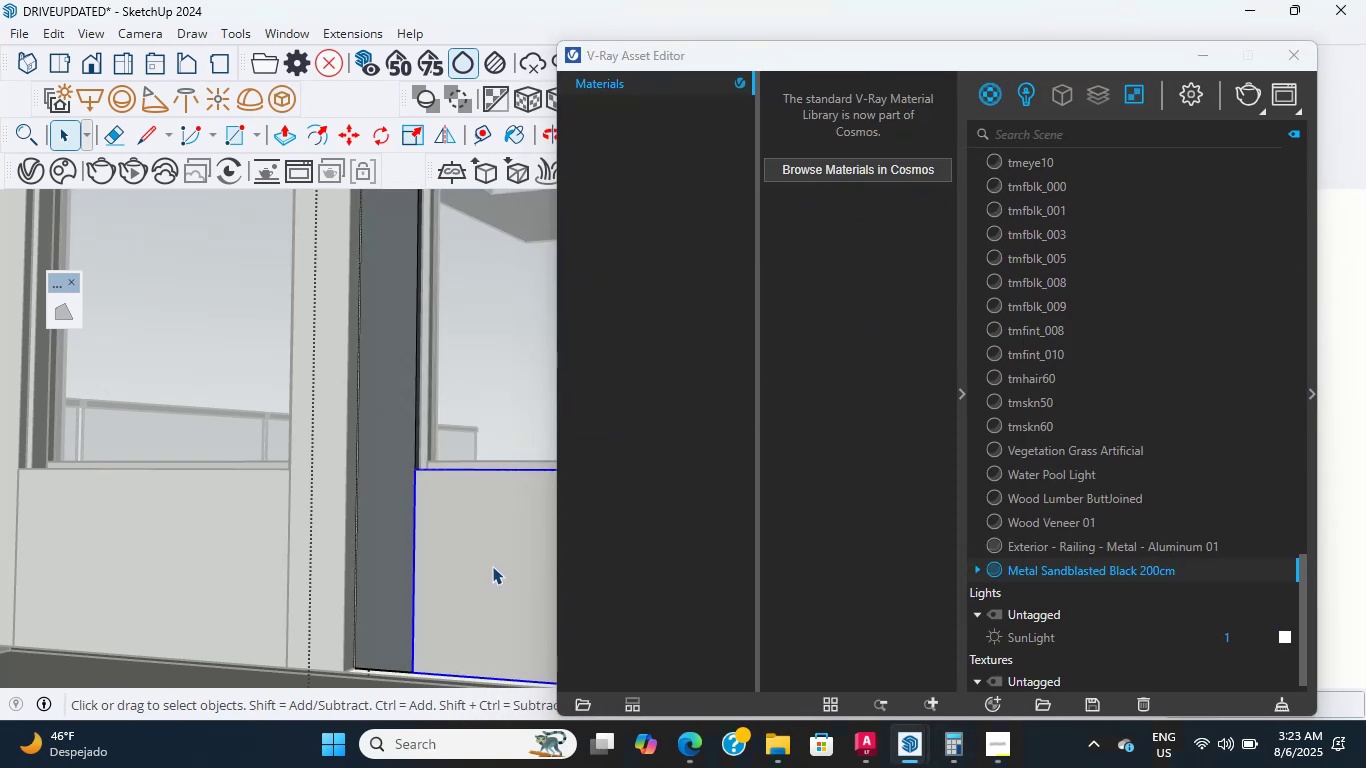 
double_click([492, 566])
 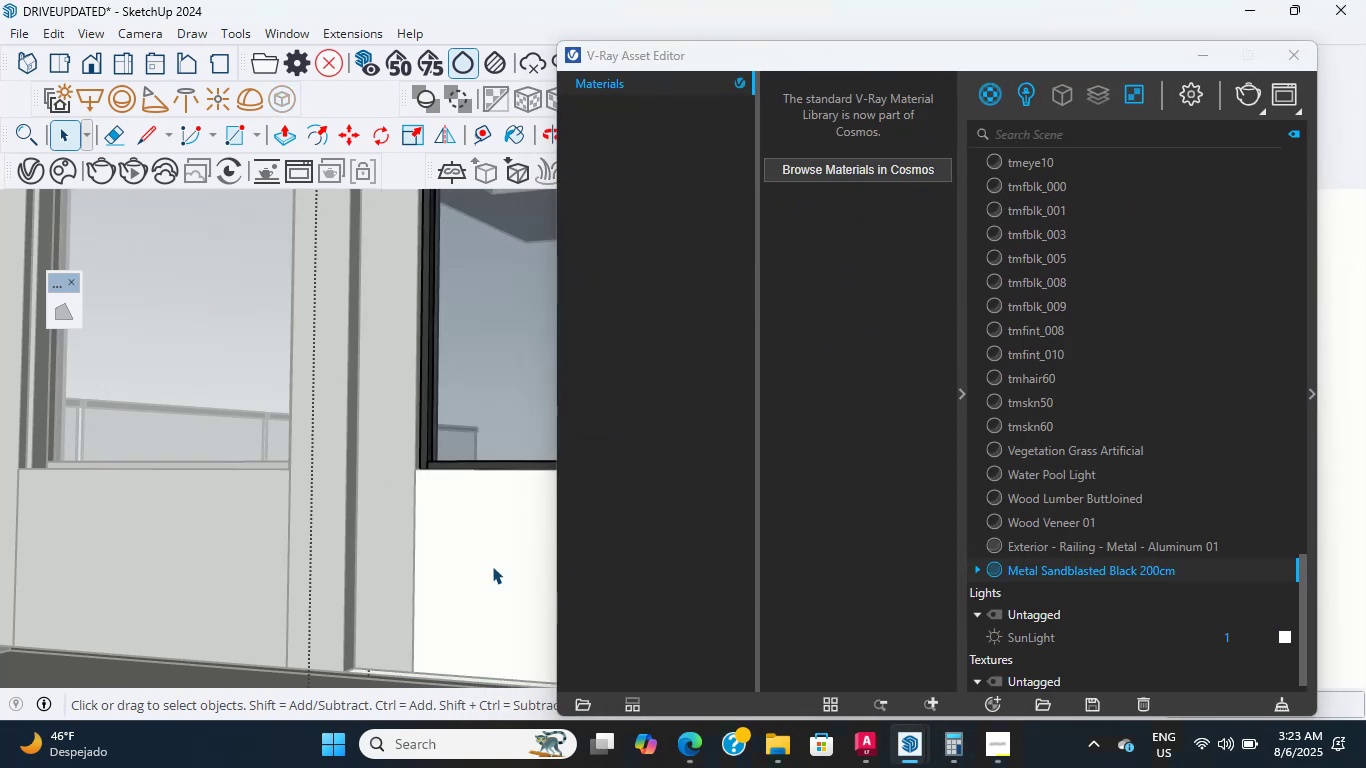 
triple_click([492, 566])
 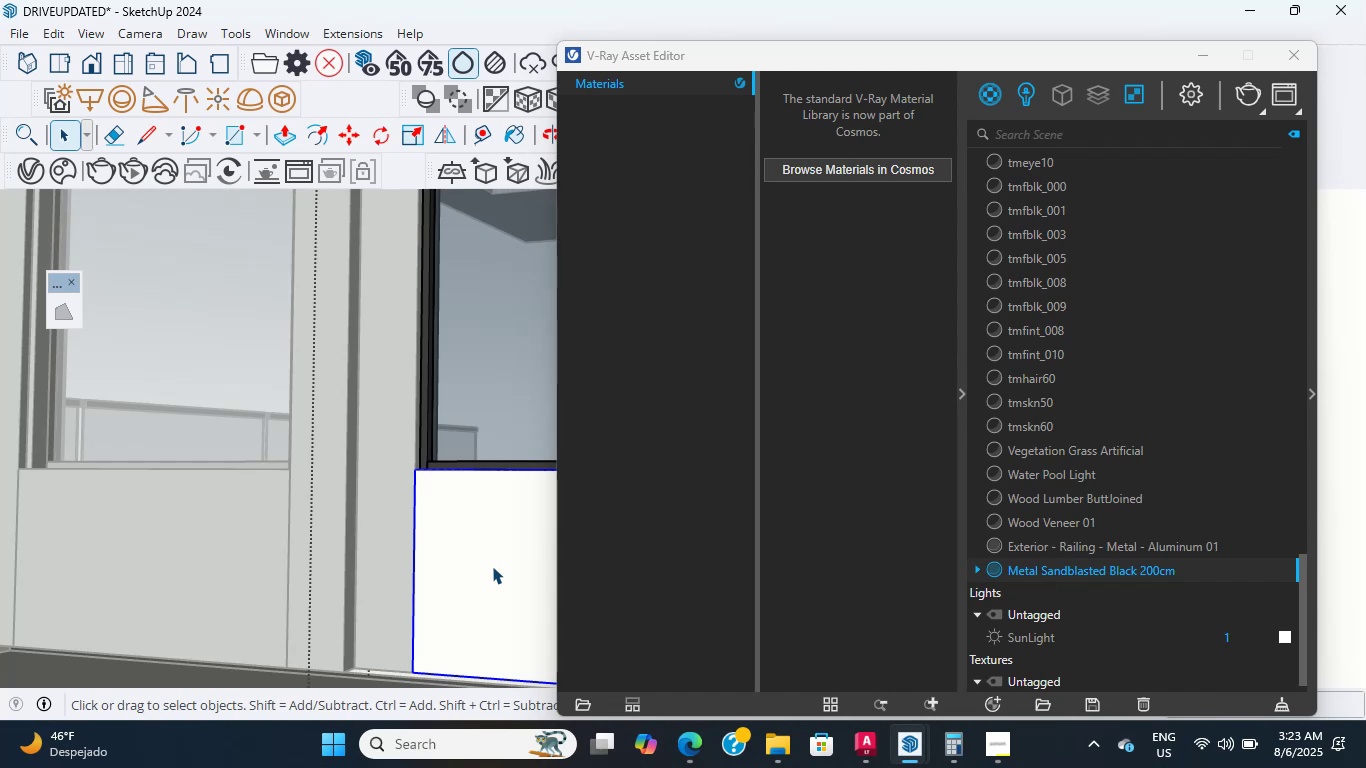 
triple_click([492, 566])
 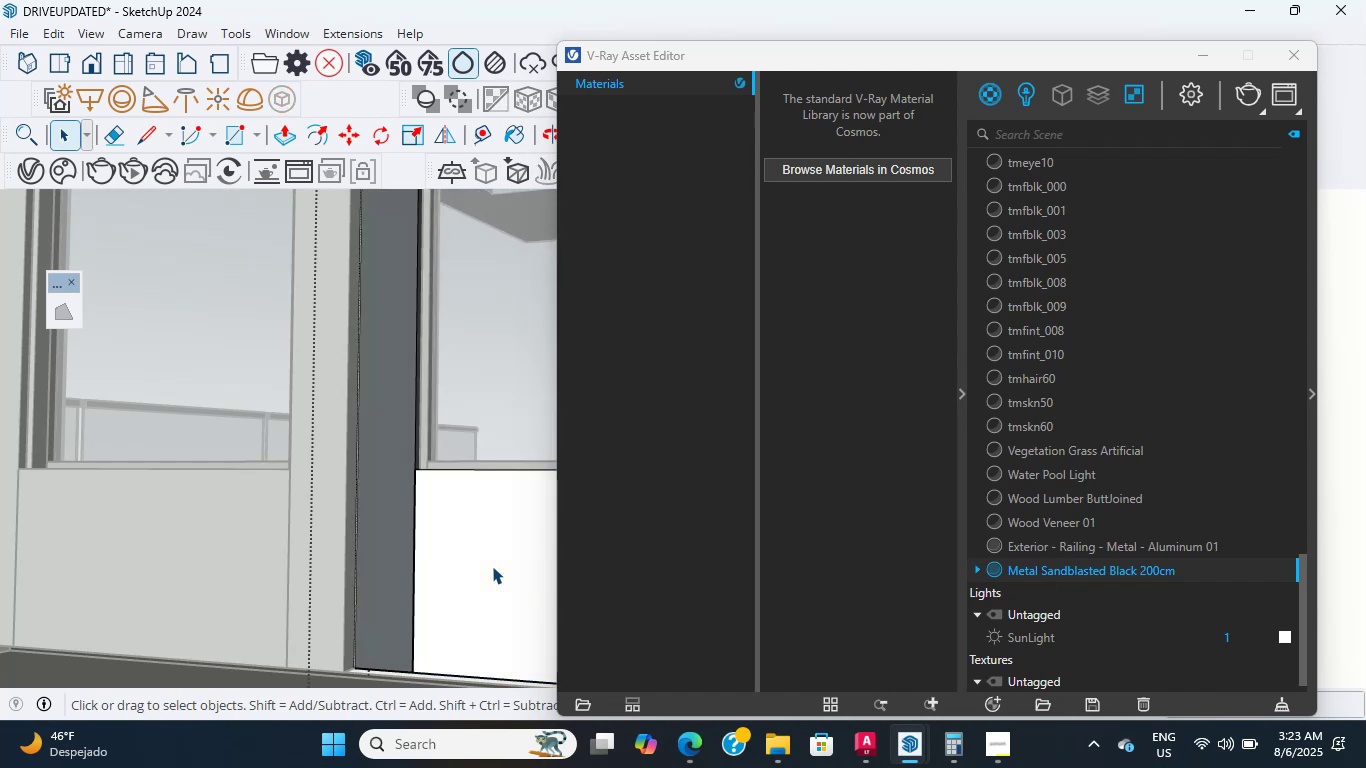 
triple_click([492, 566])
 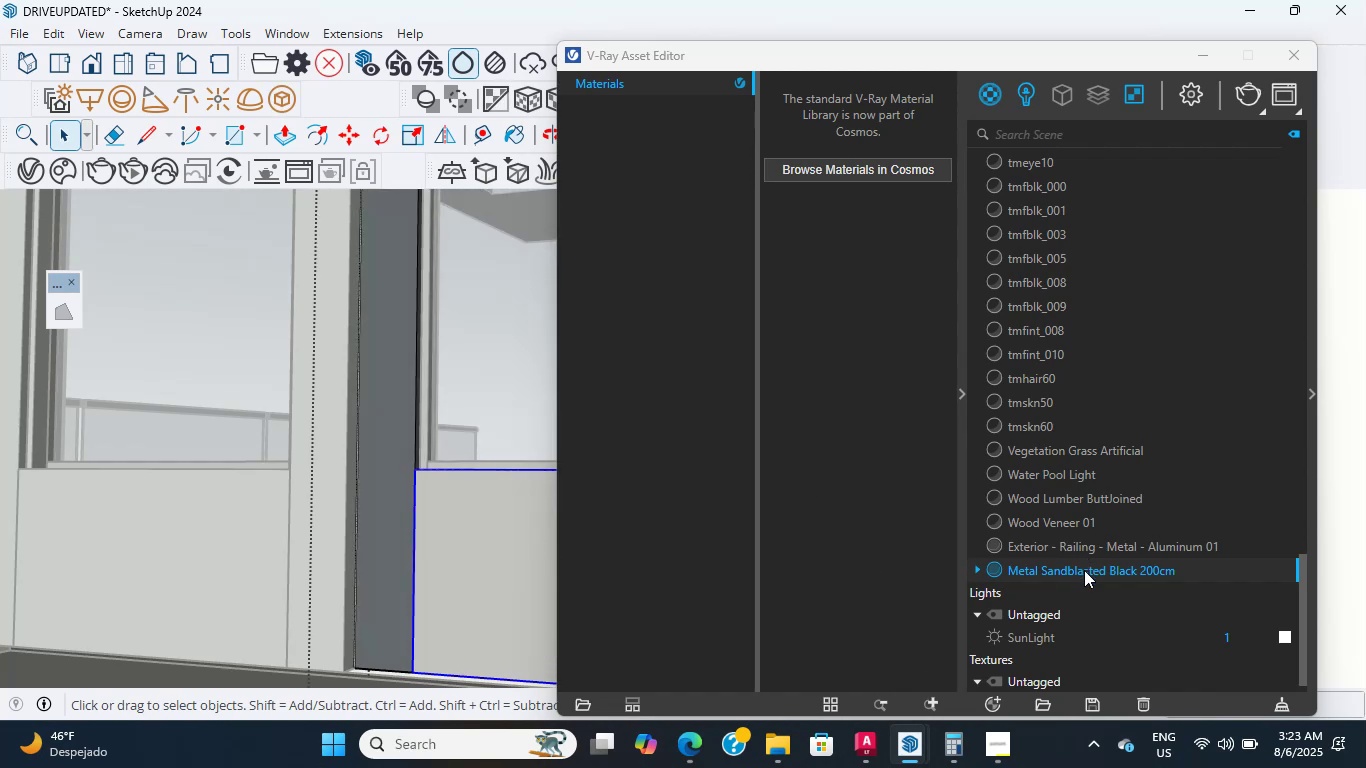 
right_click([1084, 576])
 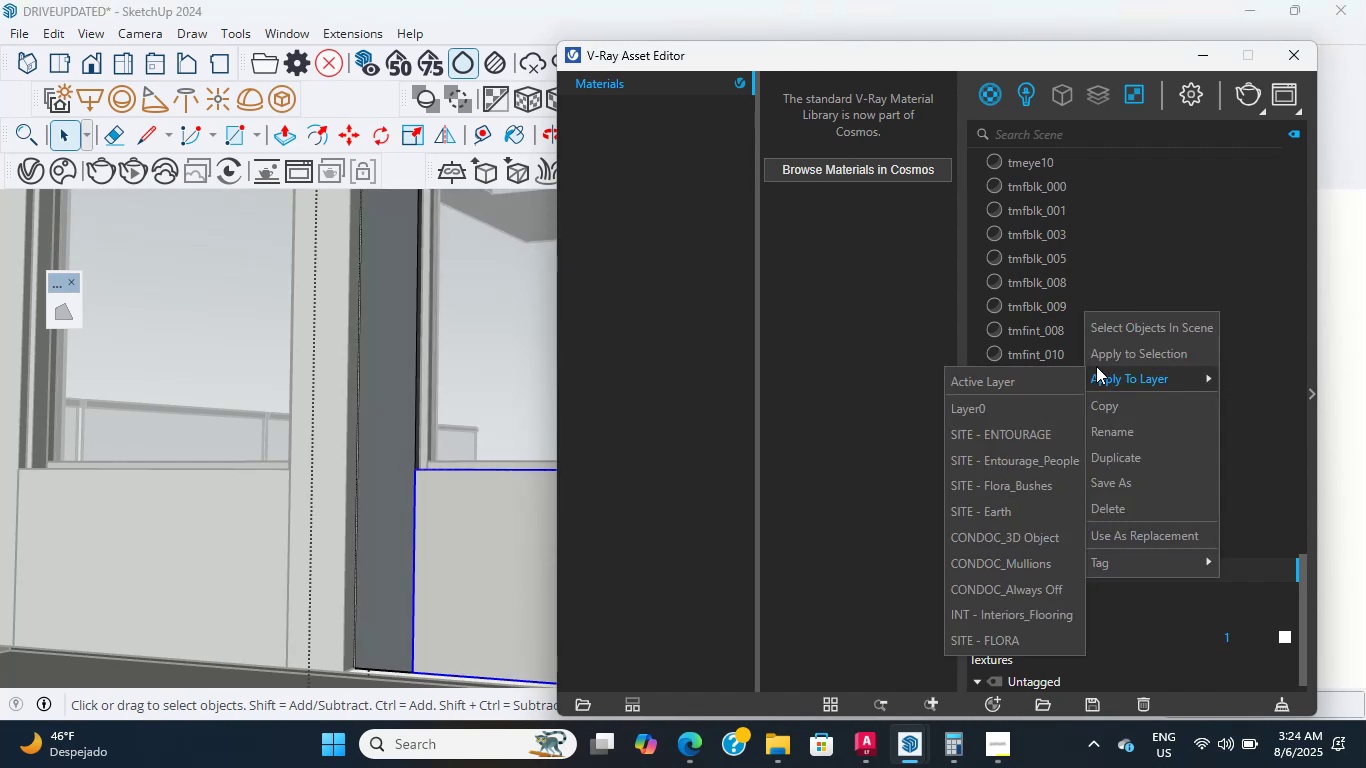 
left_click([1106, 346])
 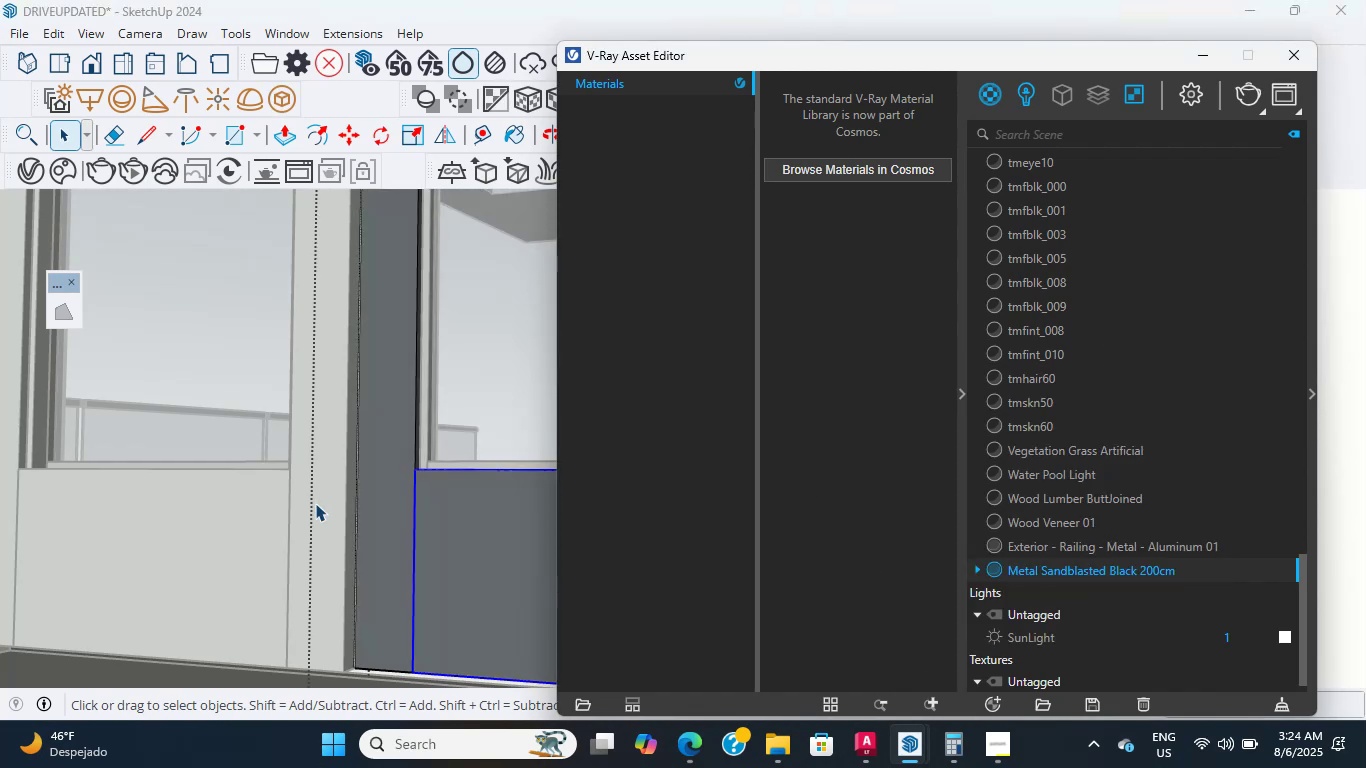 
scroll: coordinate [204, 516], scroll_direction: up, amount: 7.0
 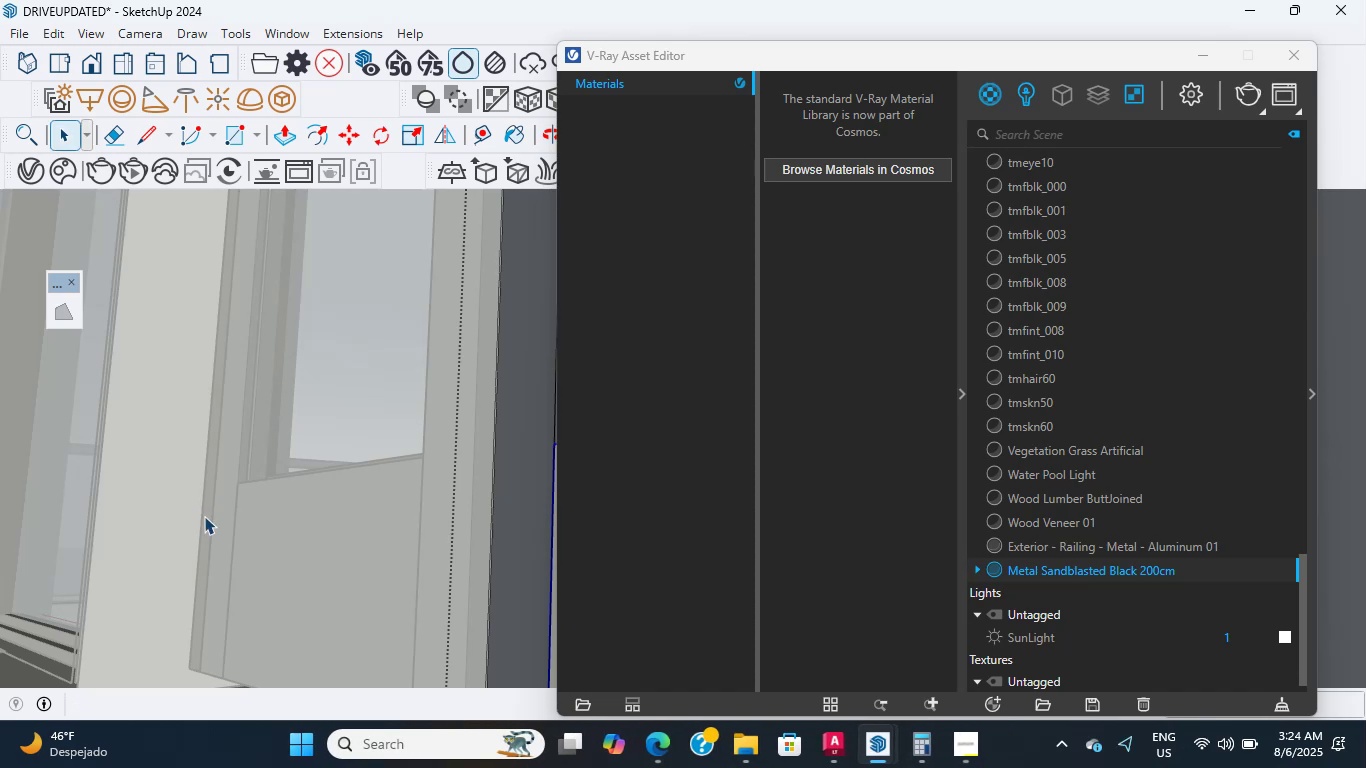 
wait(13.71)
 